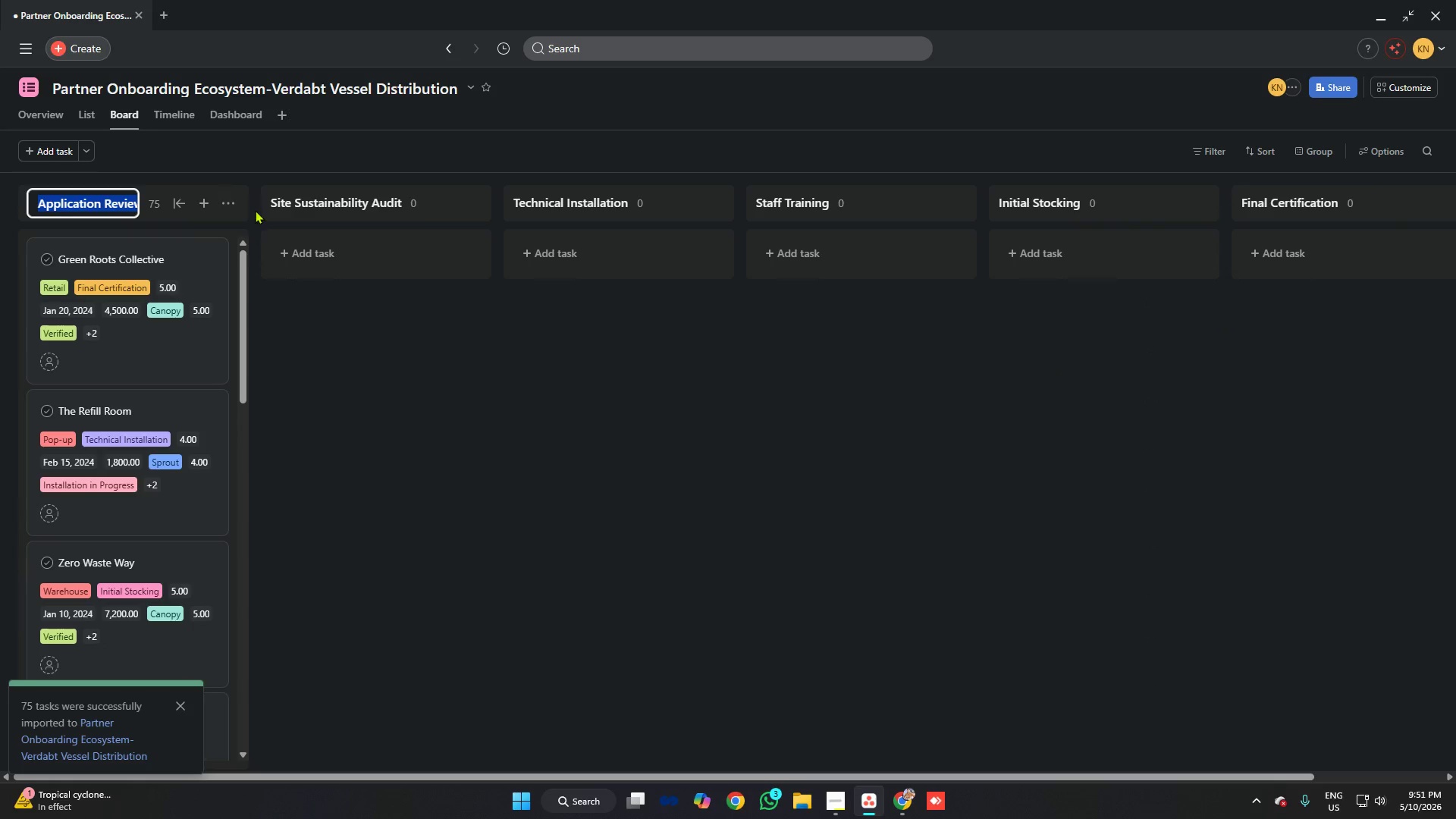 
left_click([232, 198])
 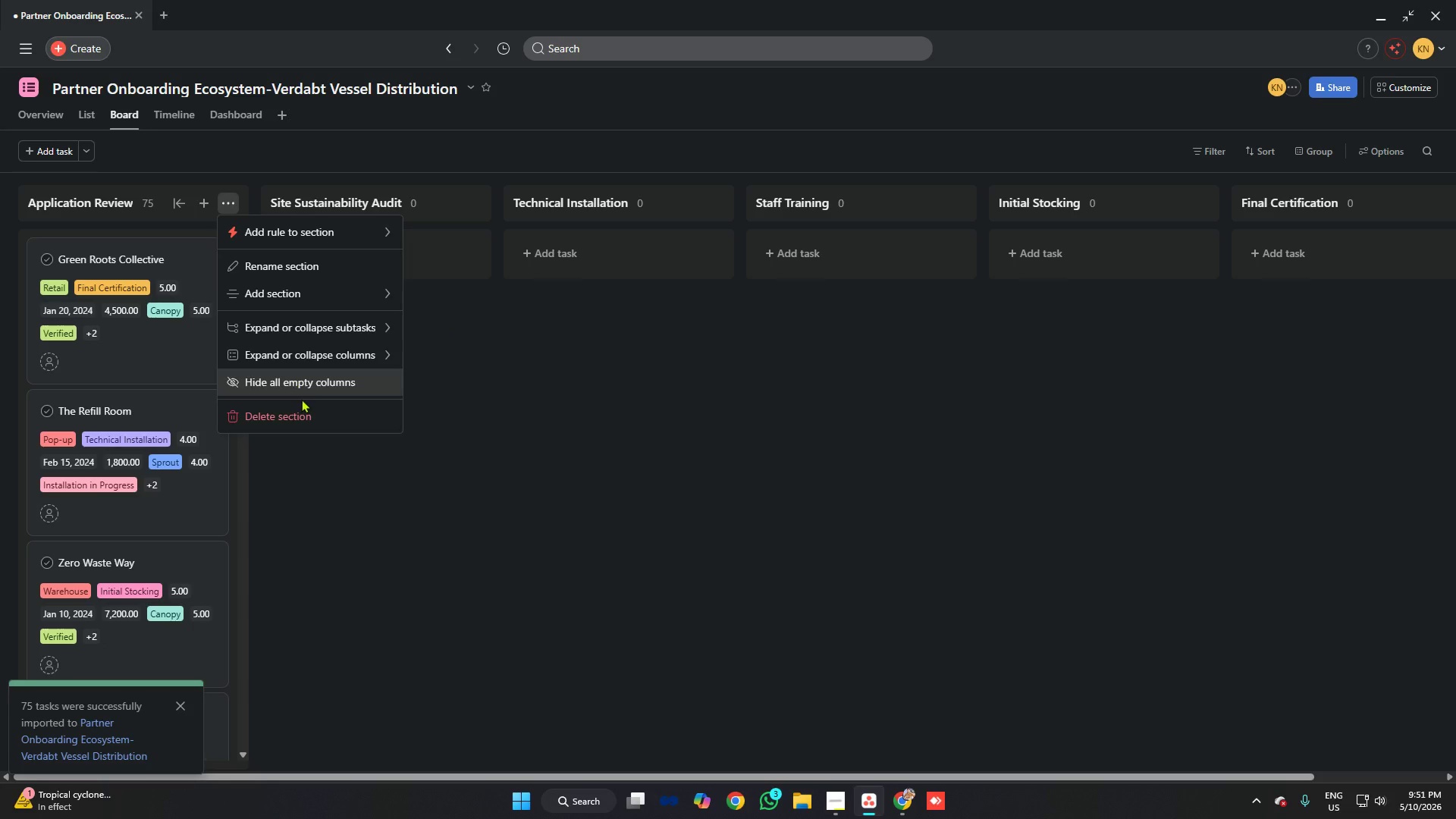 
left_click([305, 414])
 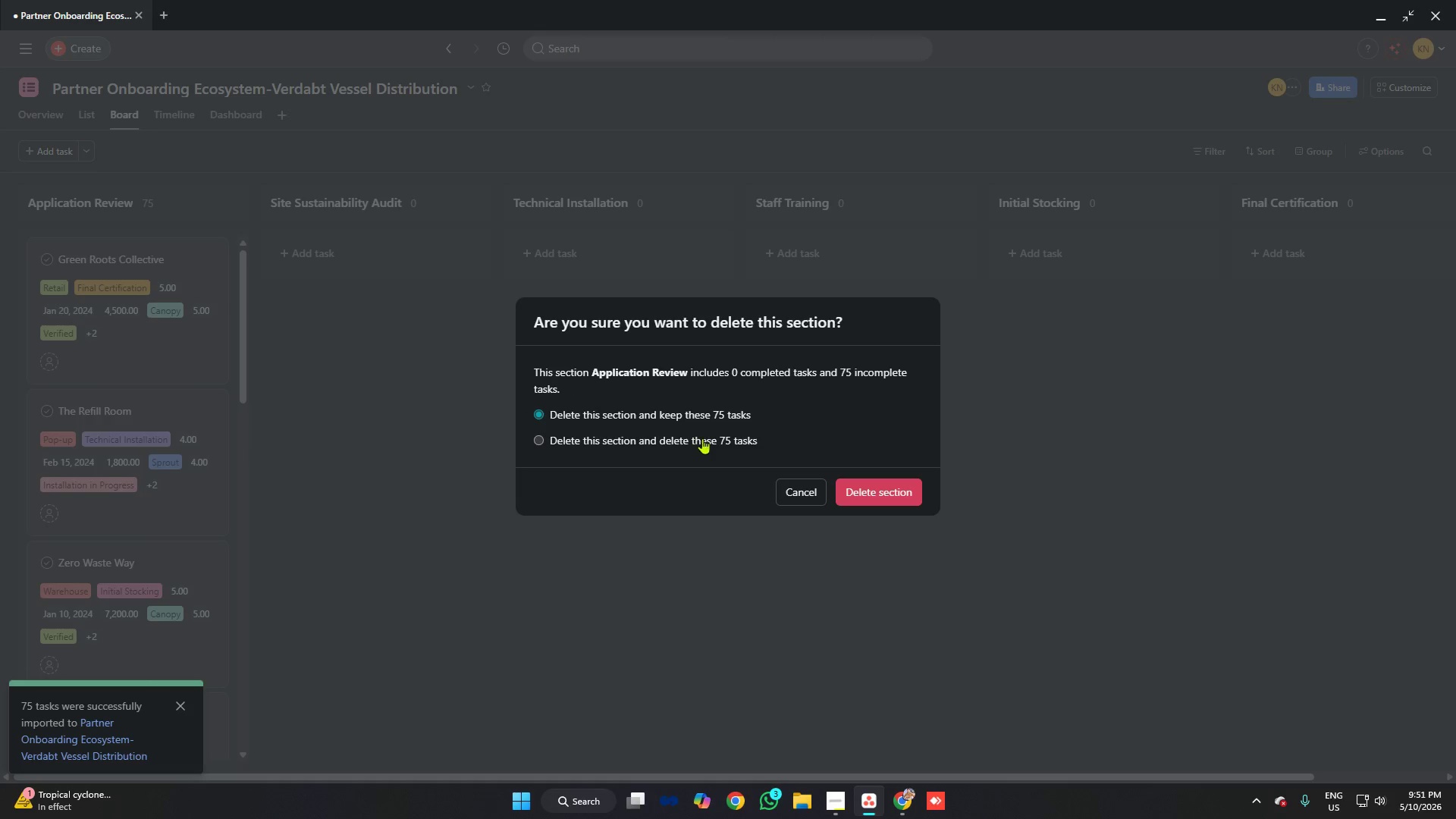 
left_click([654, 440])
 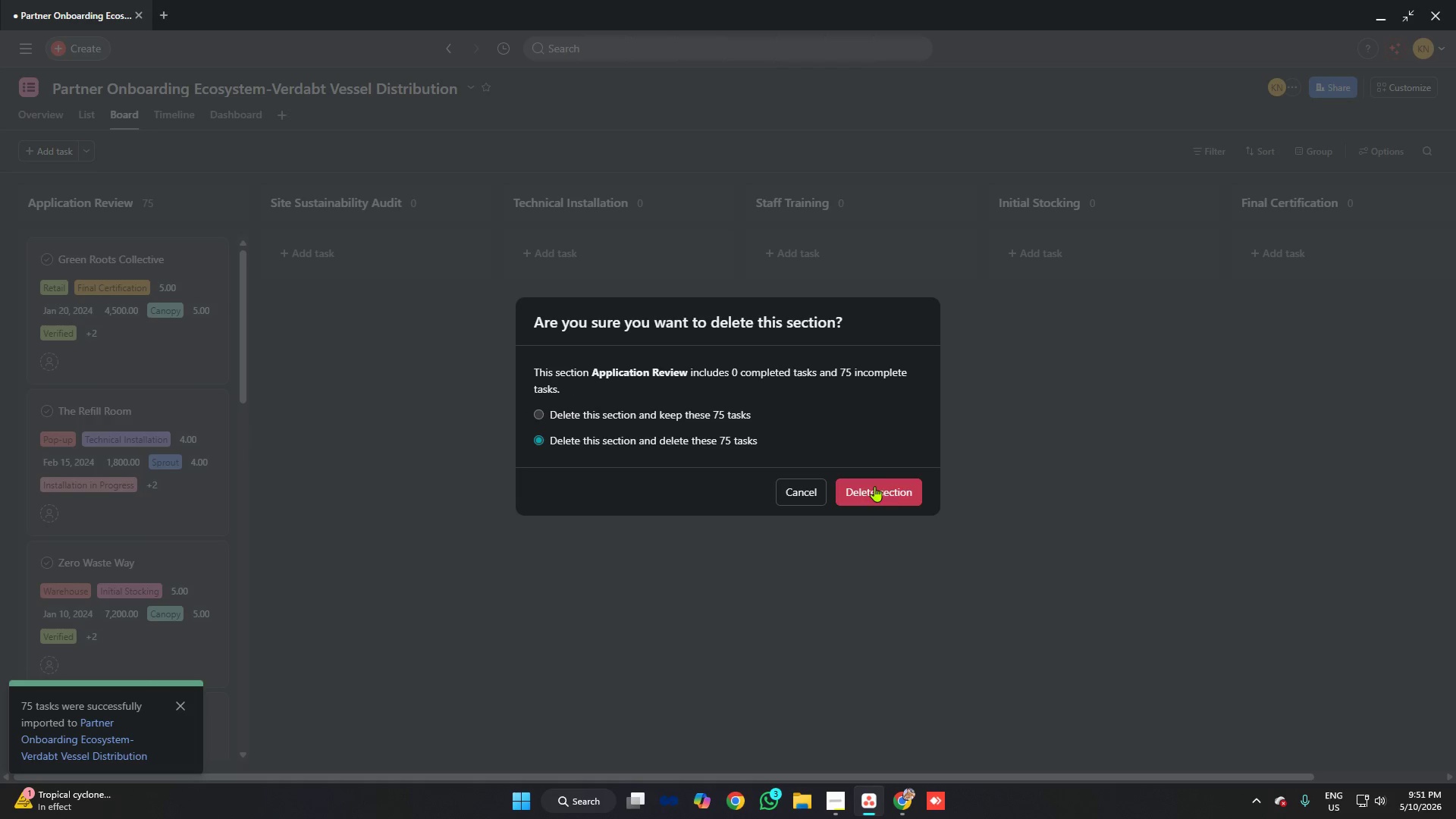 
left_click([908, 494])
 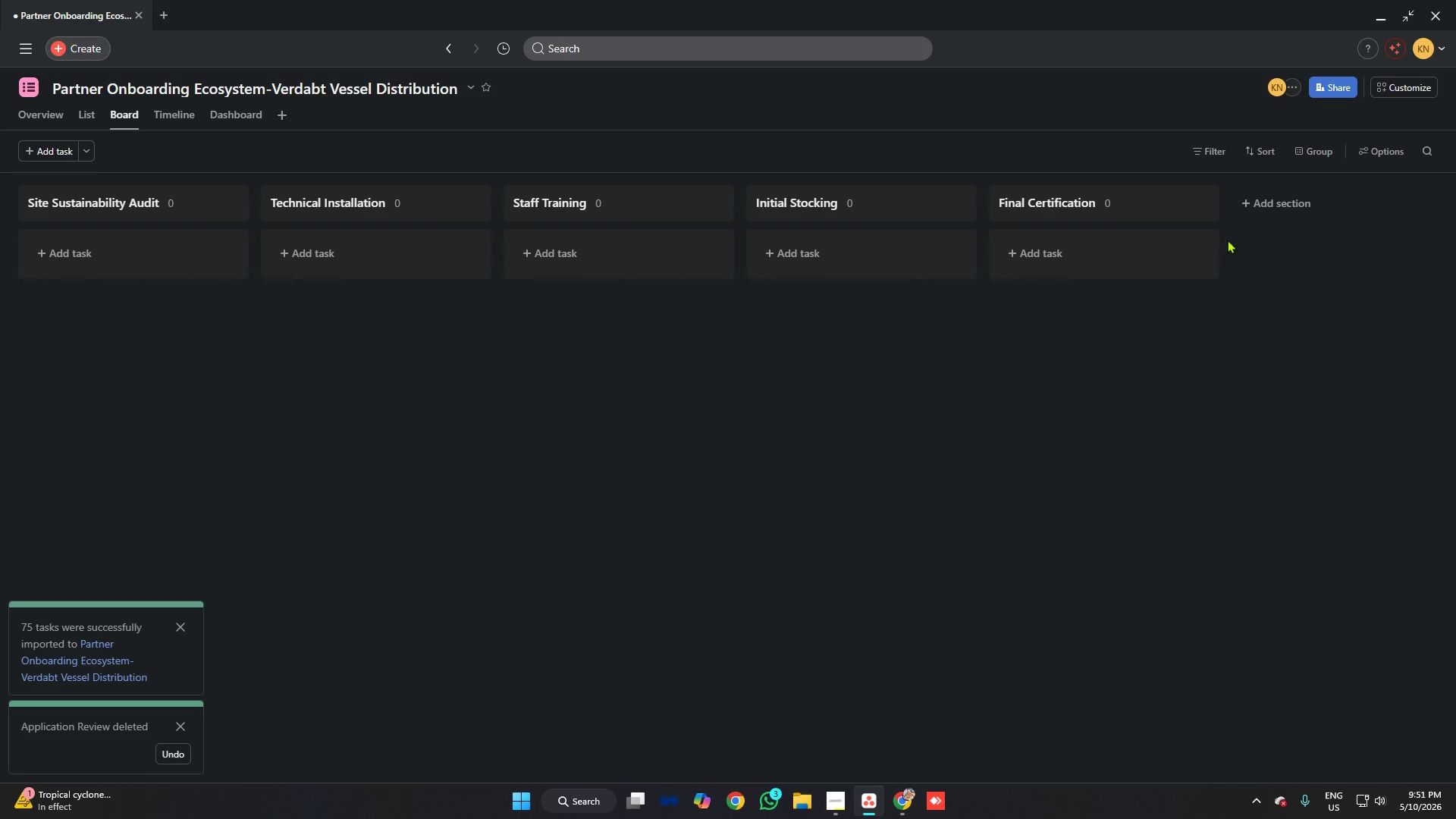 
left_click([1247, 203])
 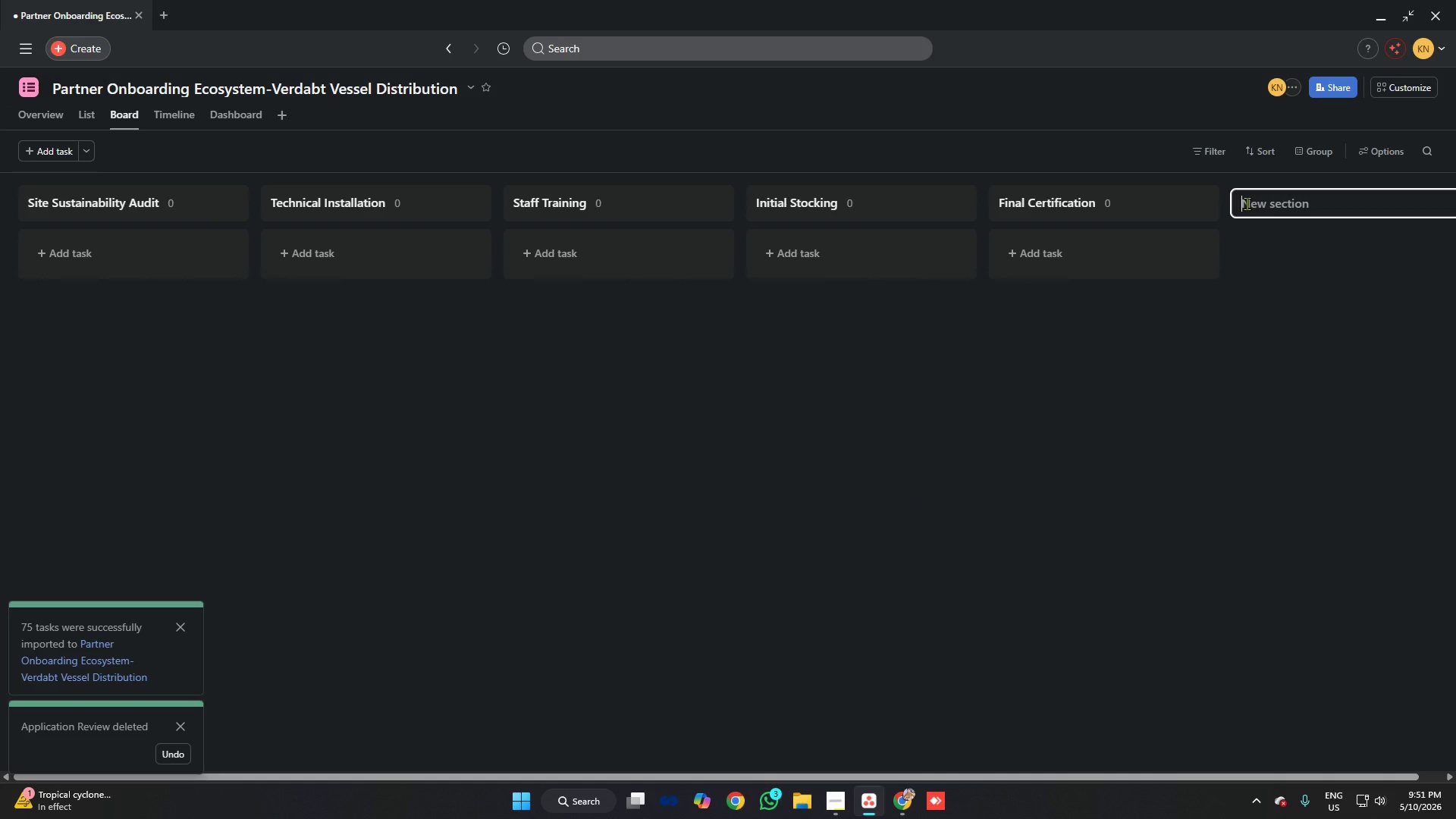 
key(Control+V)
 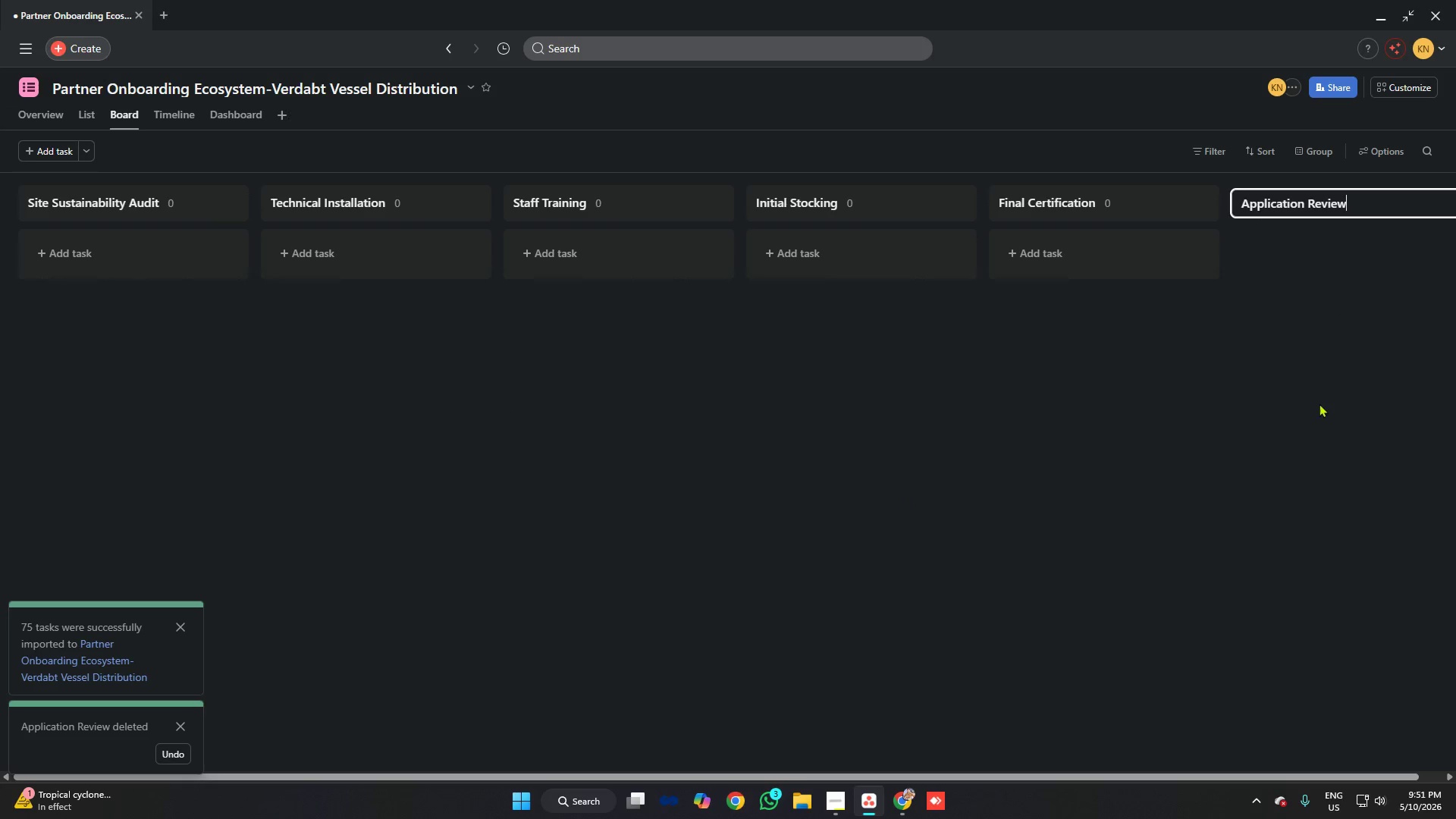 
left_click([1320, 403])
 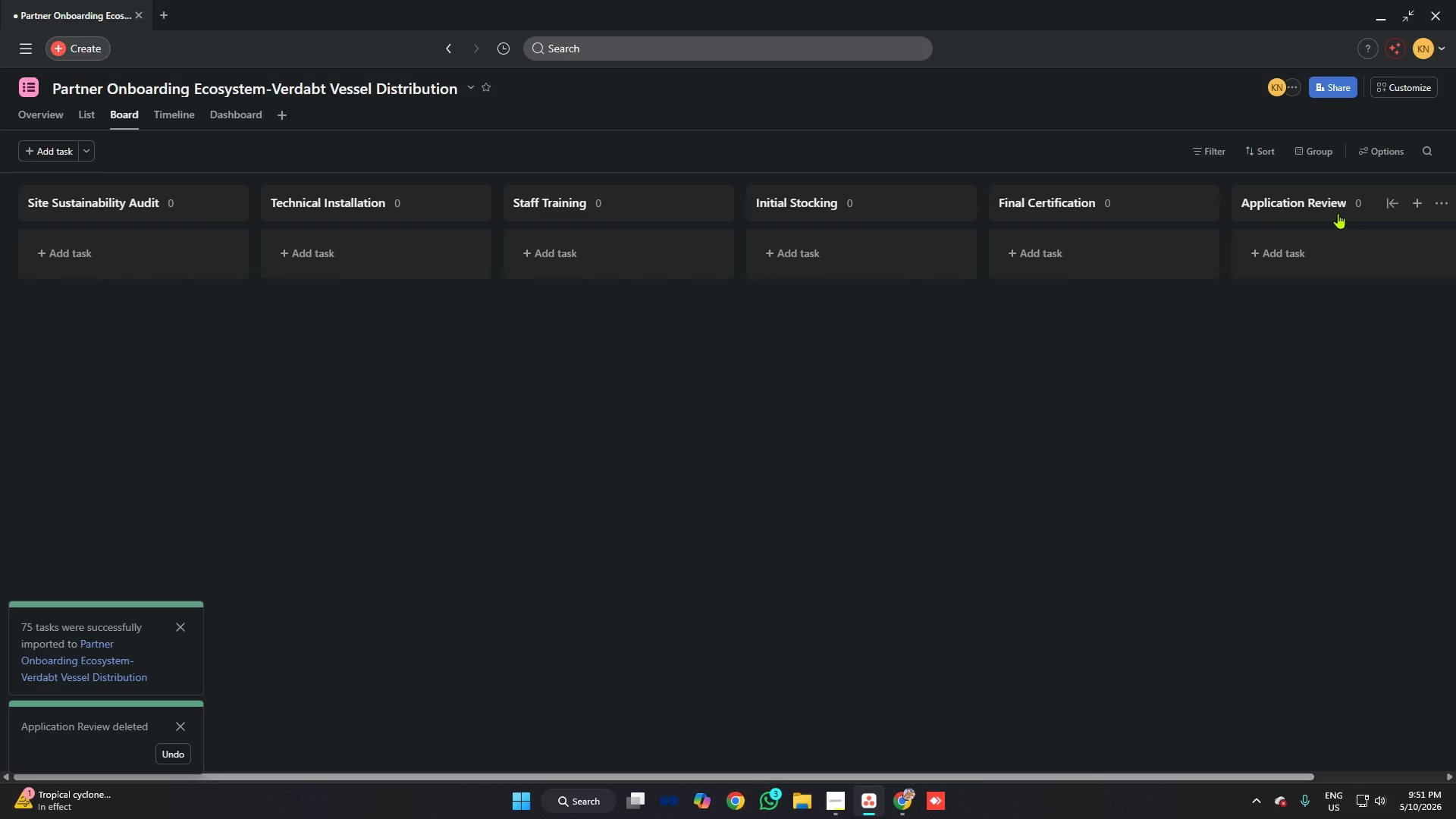 
left_click_drag(start_coordinate=[1338, 211], to_coordinate=[0, 276])
 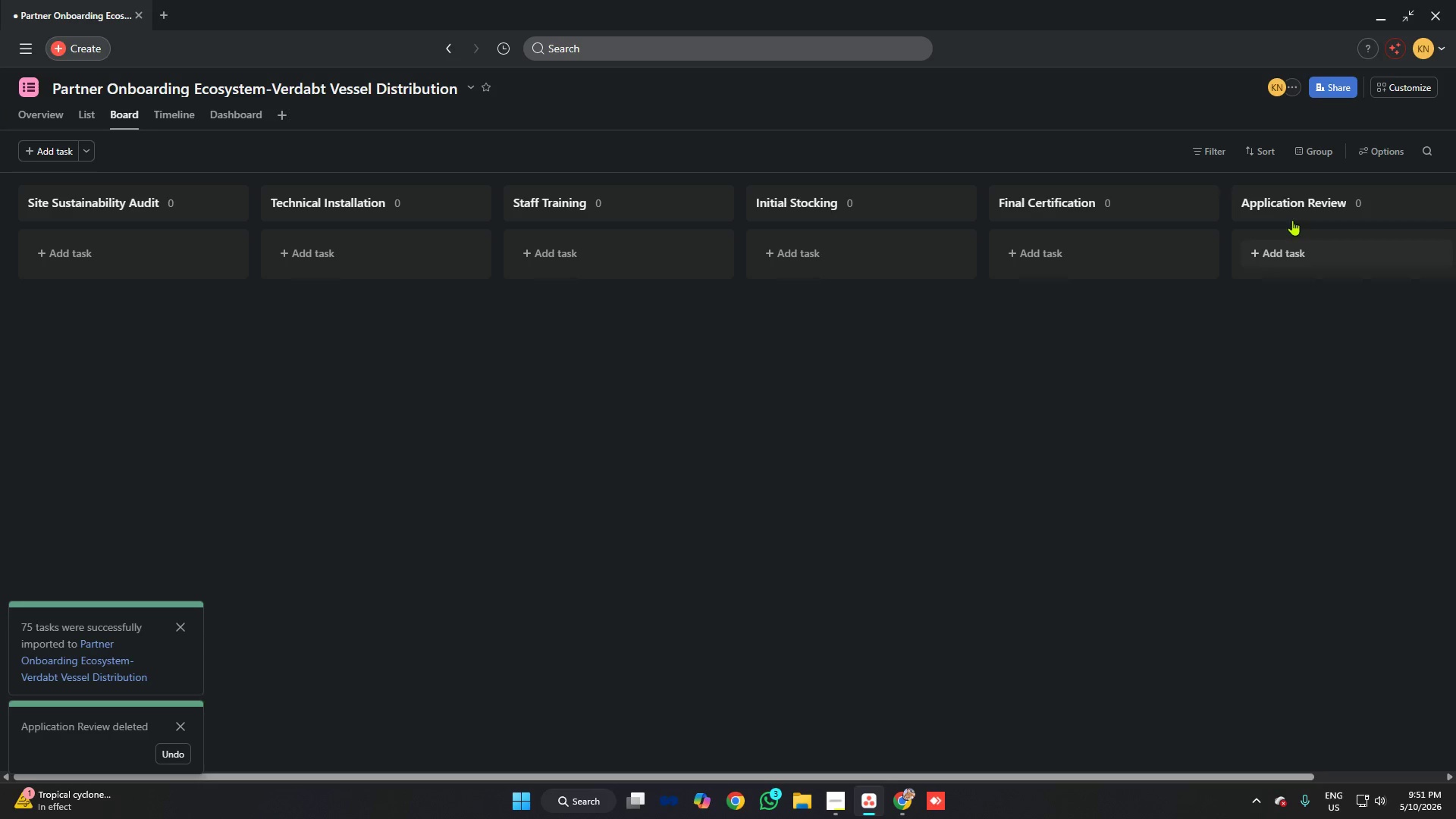 
left_click_drag(start_coordinate=[1306, 211], to_coordinate=[215, 215])
 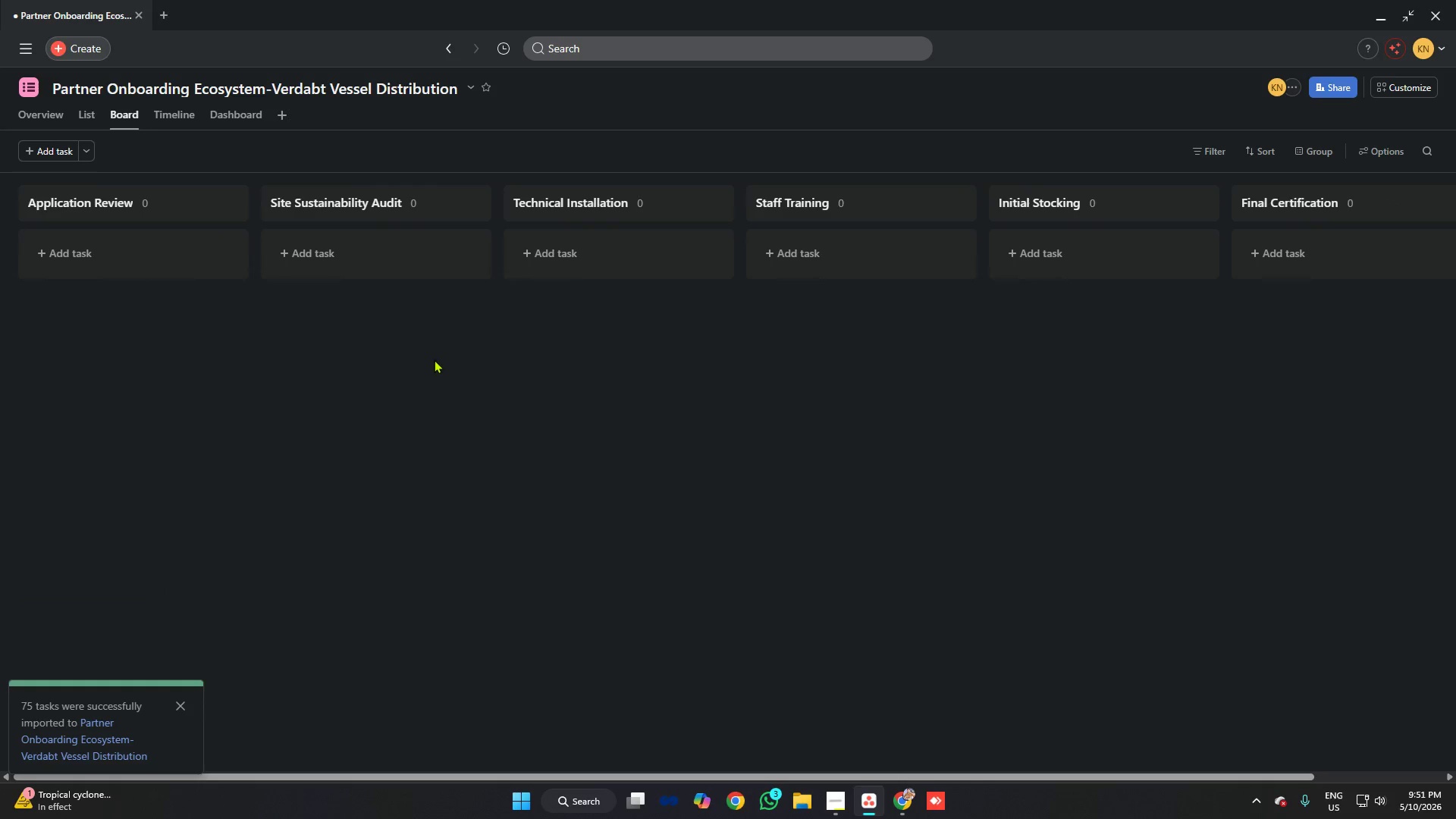 
left_click_drag(start_coordinate=[454, 413], to_coordinate=[454, 401])
 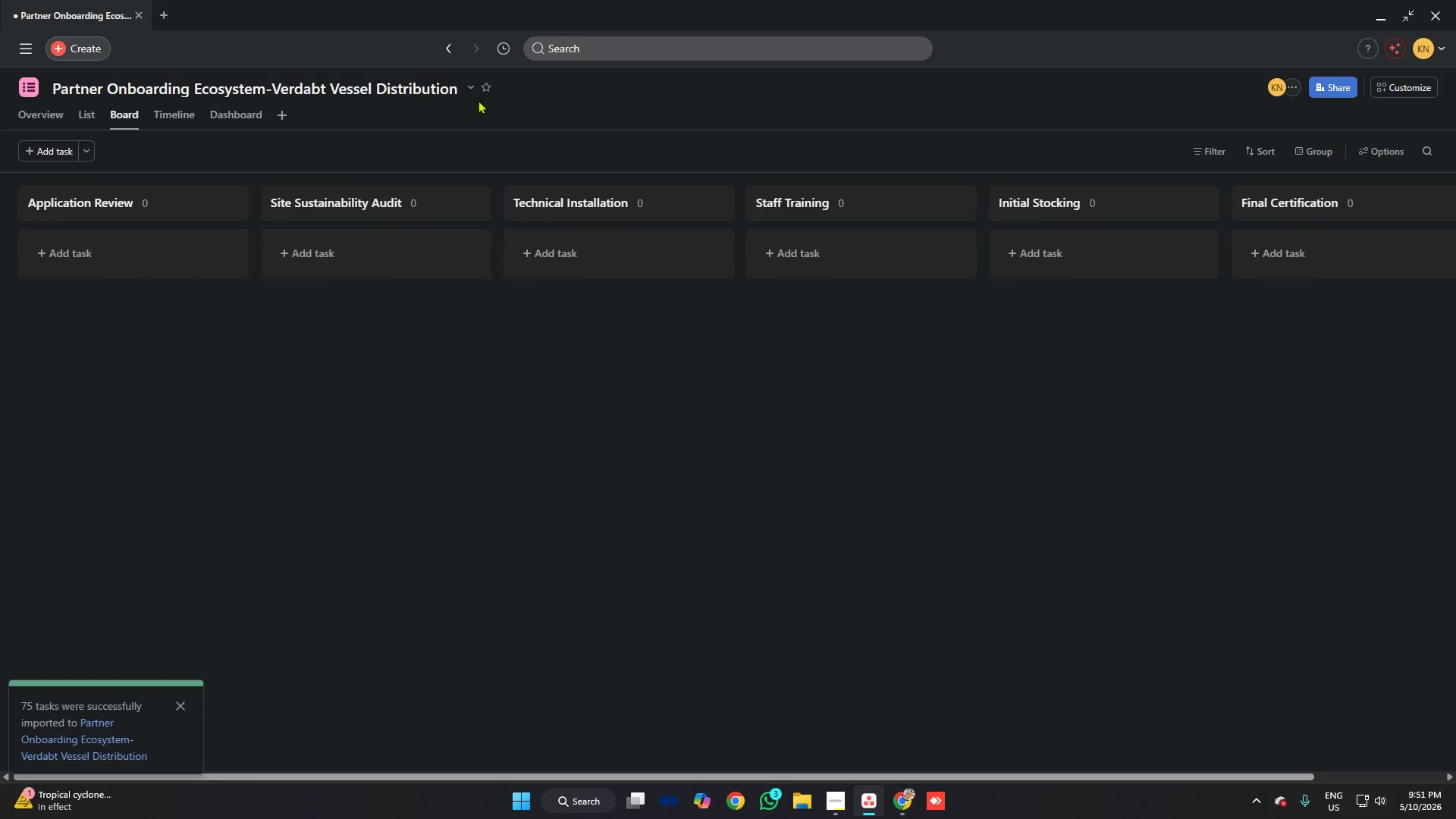 
mouse_move([490, 82])
 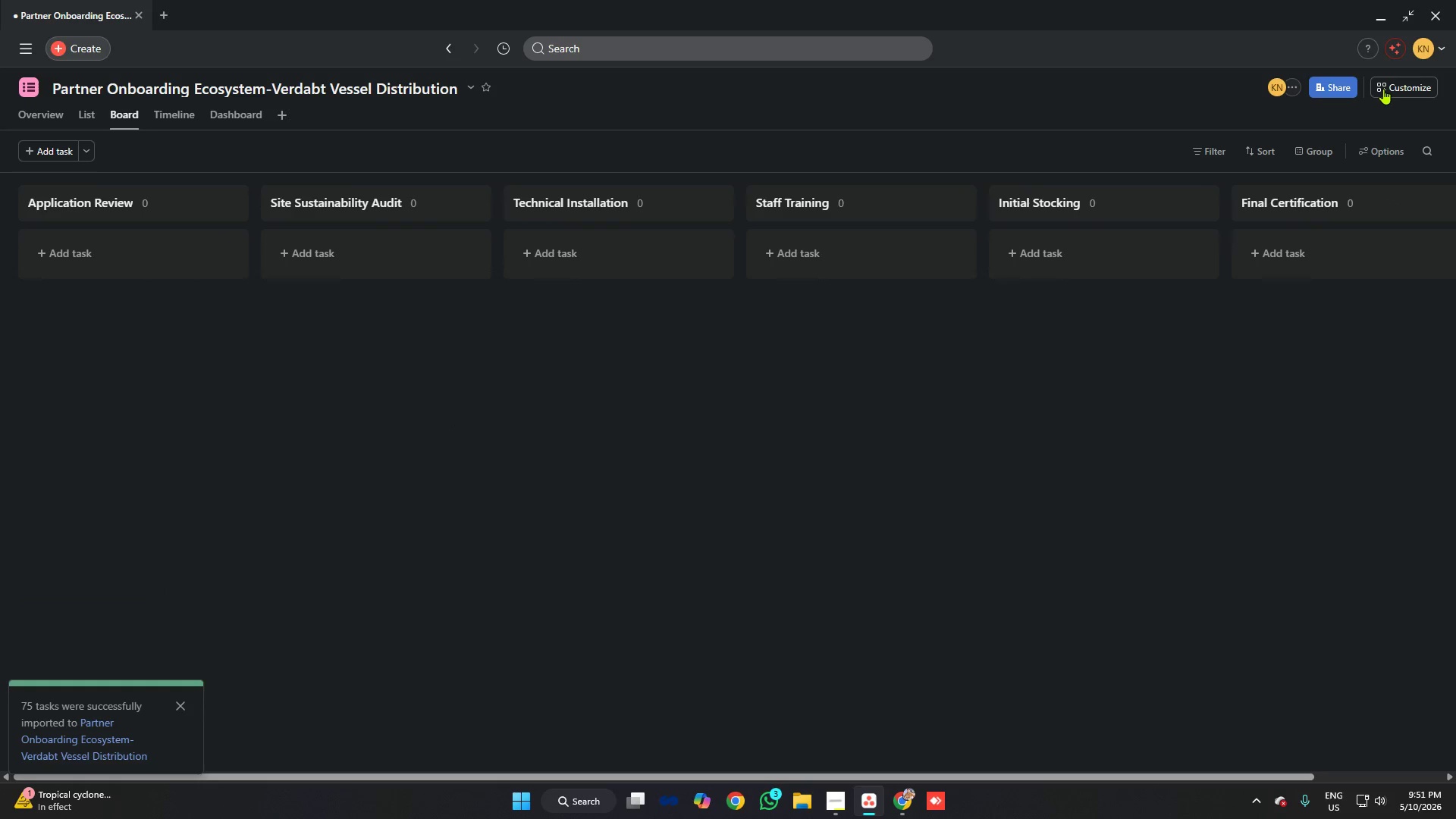 
left_click([1383, 88])
 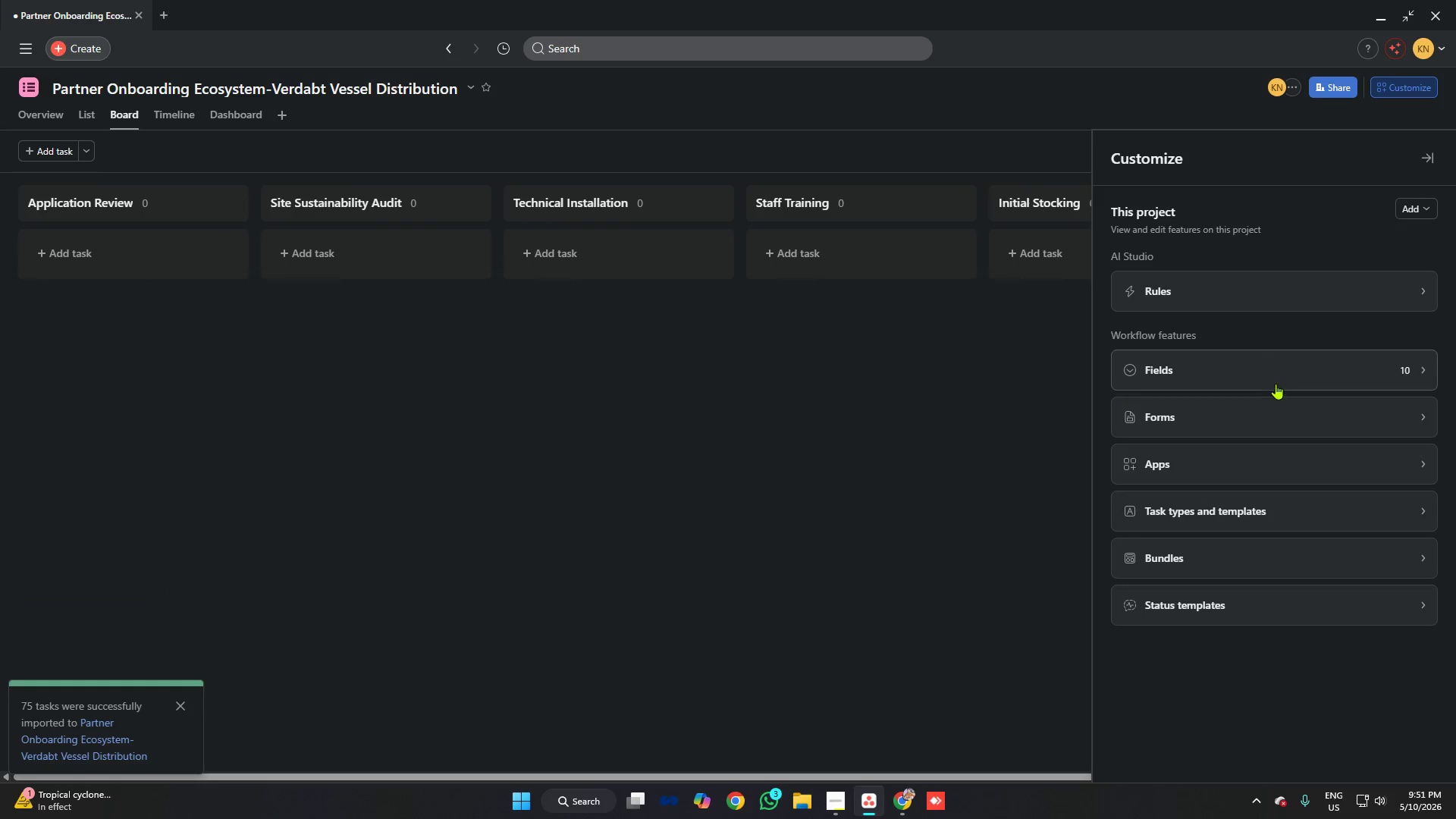 
left_click([1272, 375])
 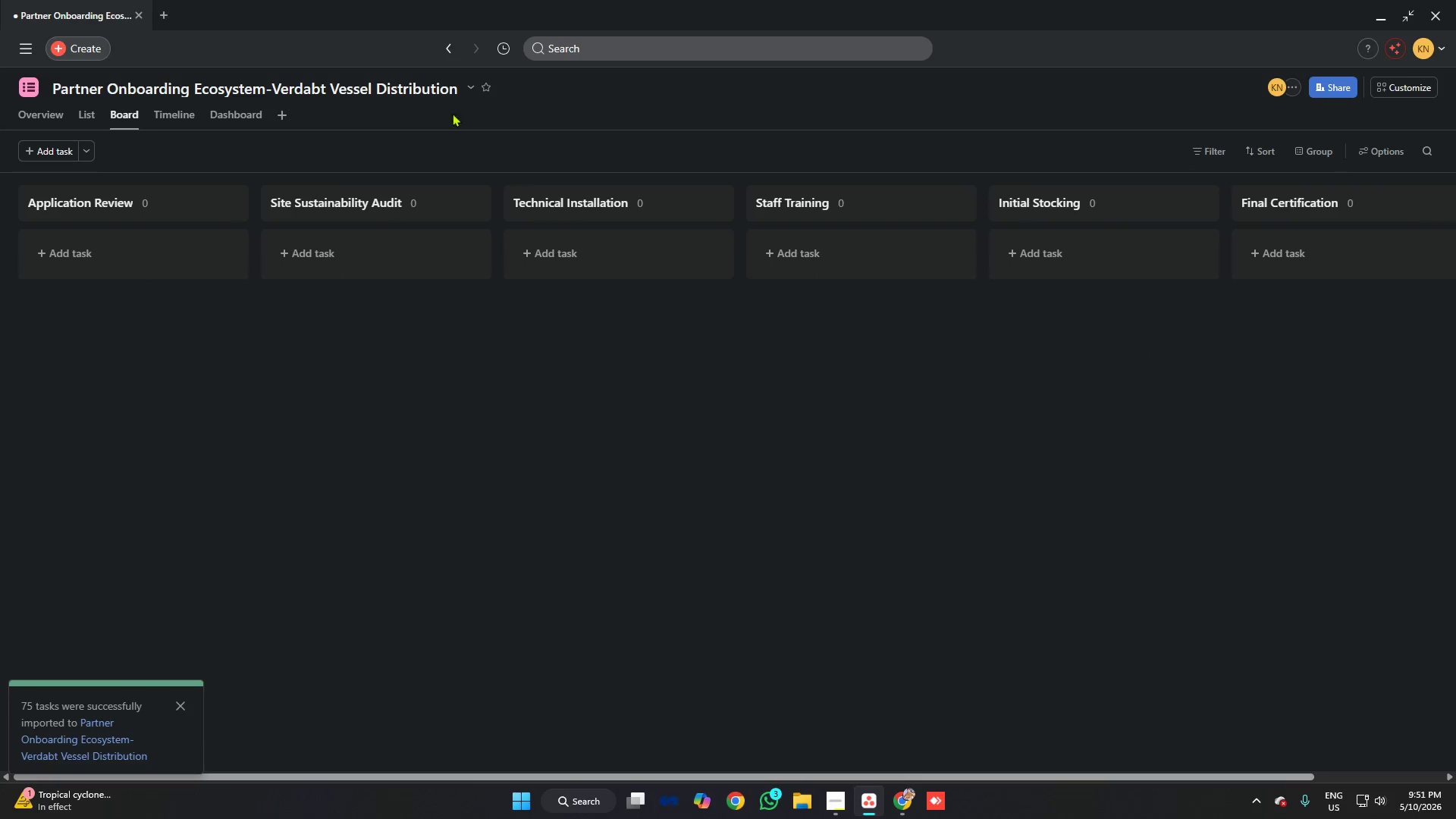 
left_click([469, 81])
 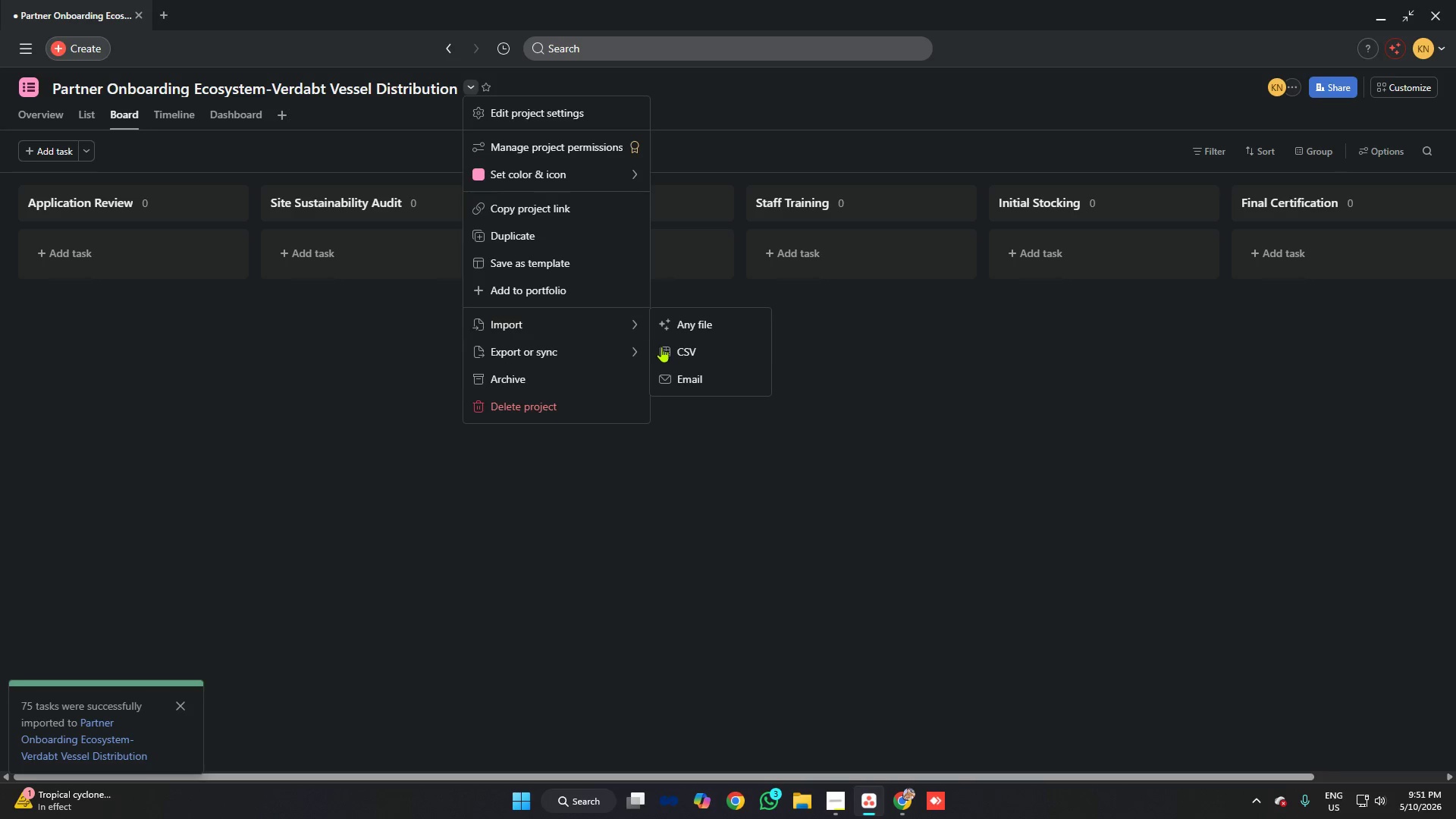 
left_click([685, 349])
 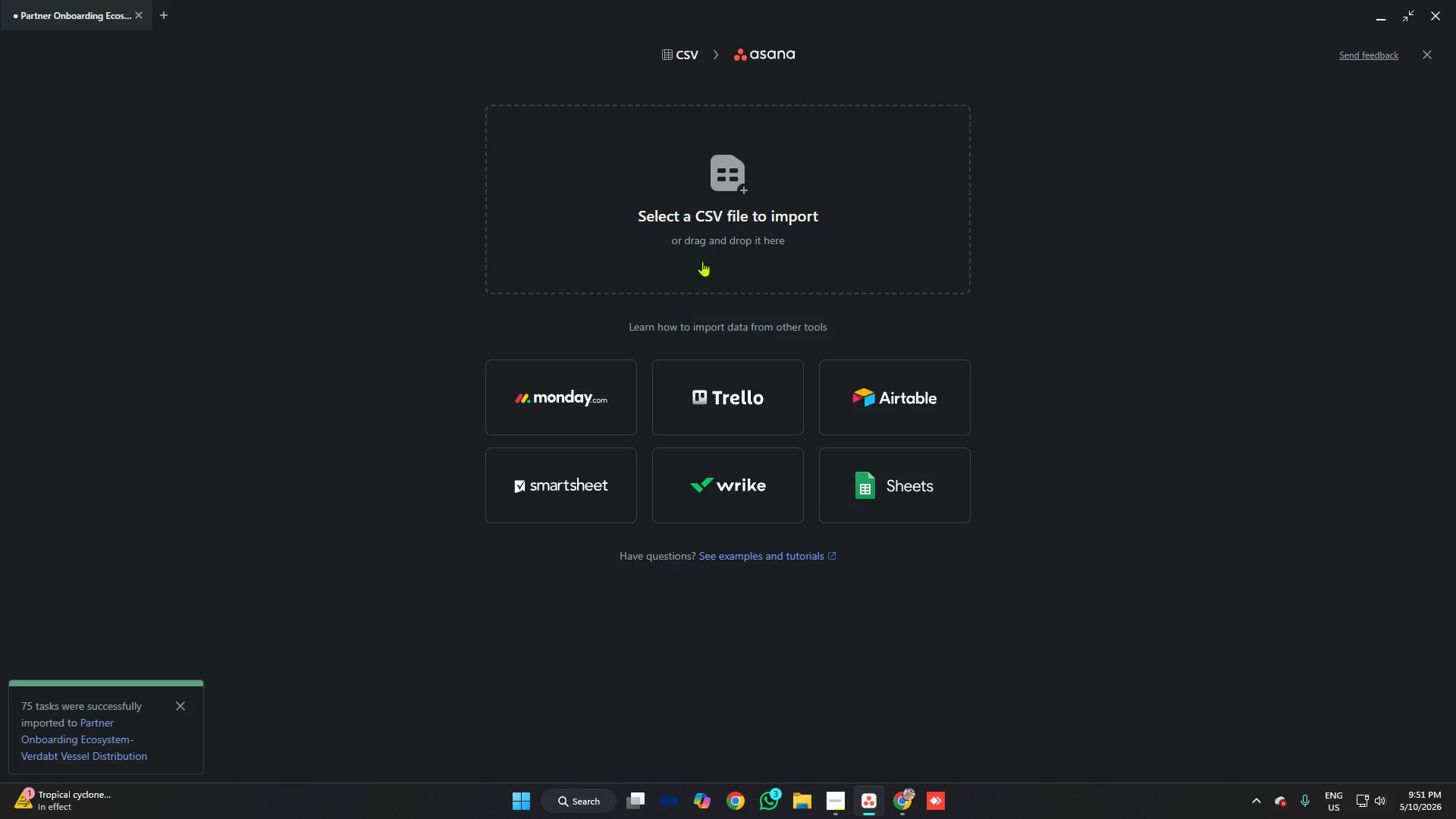 
left_click([704, 229])
 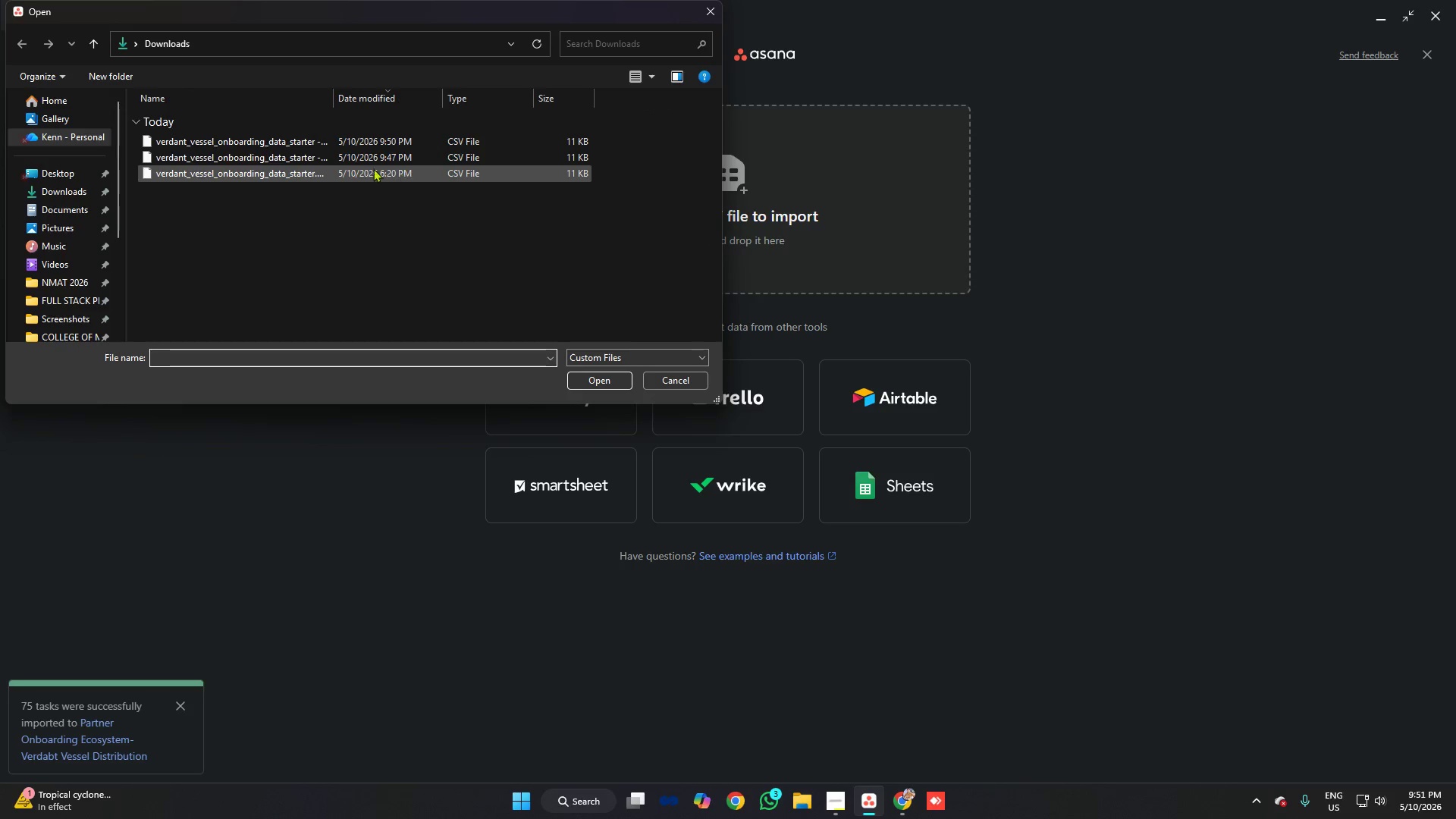 
left_click([359, 140])
 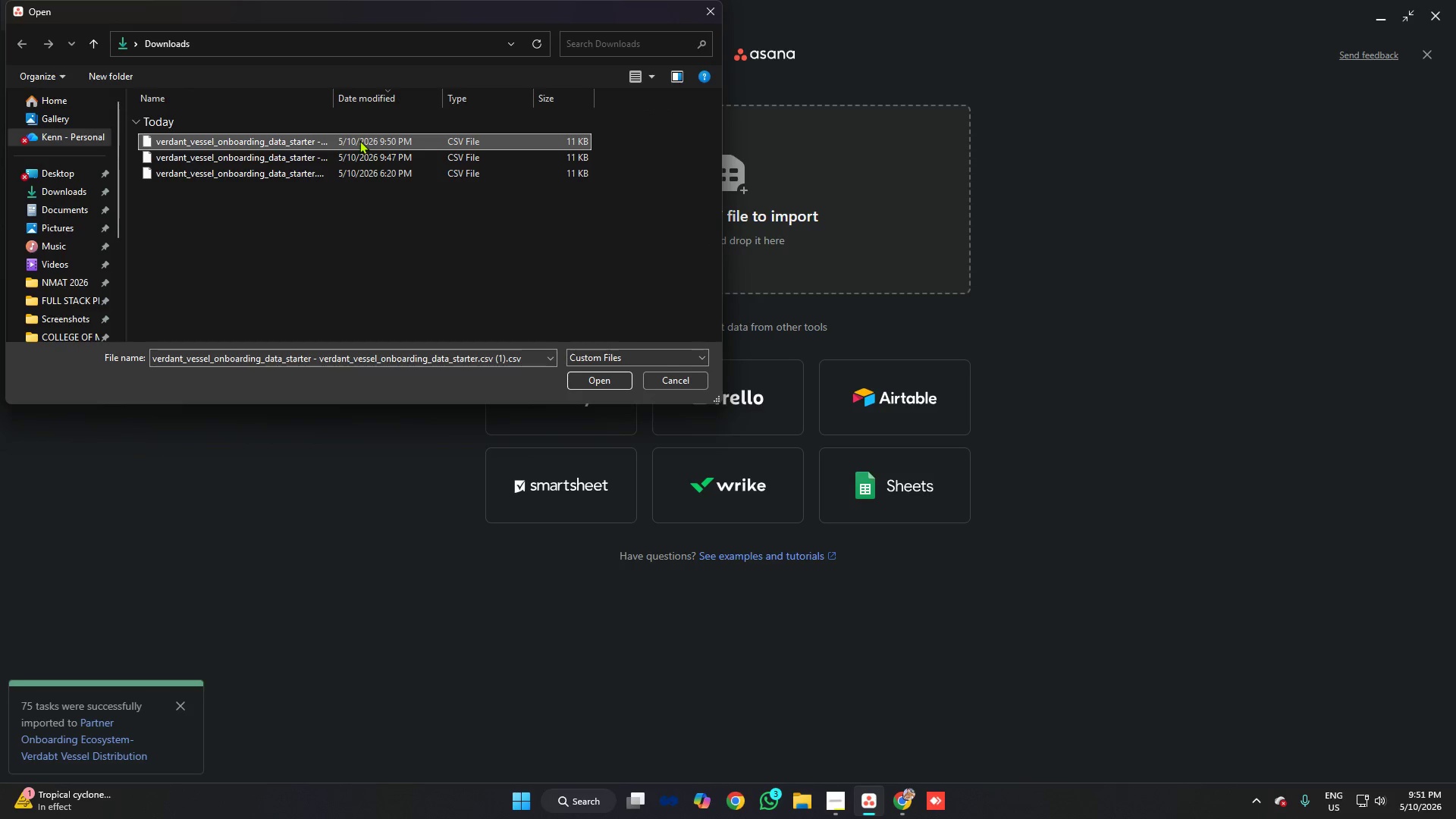 
key(Enter)
 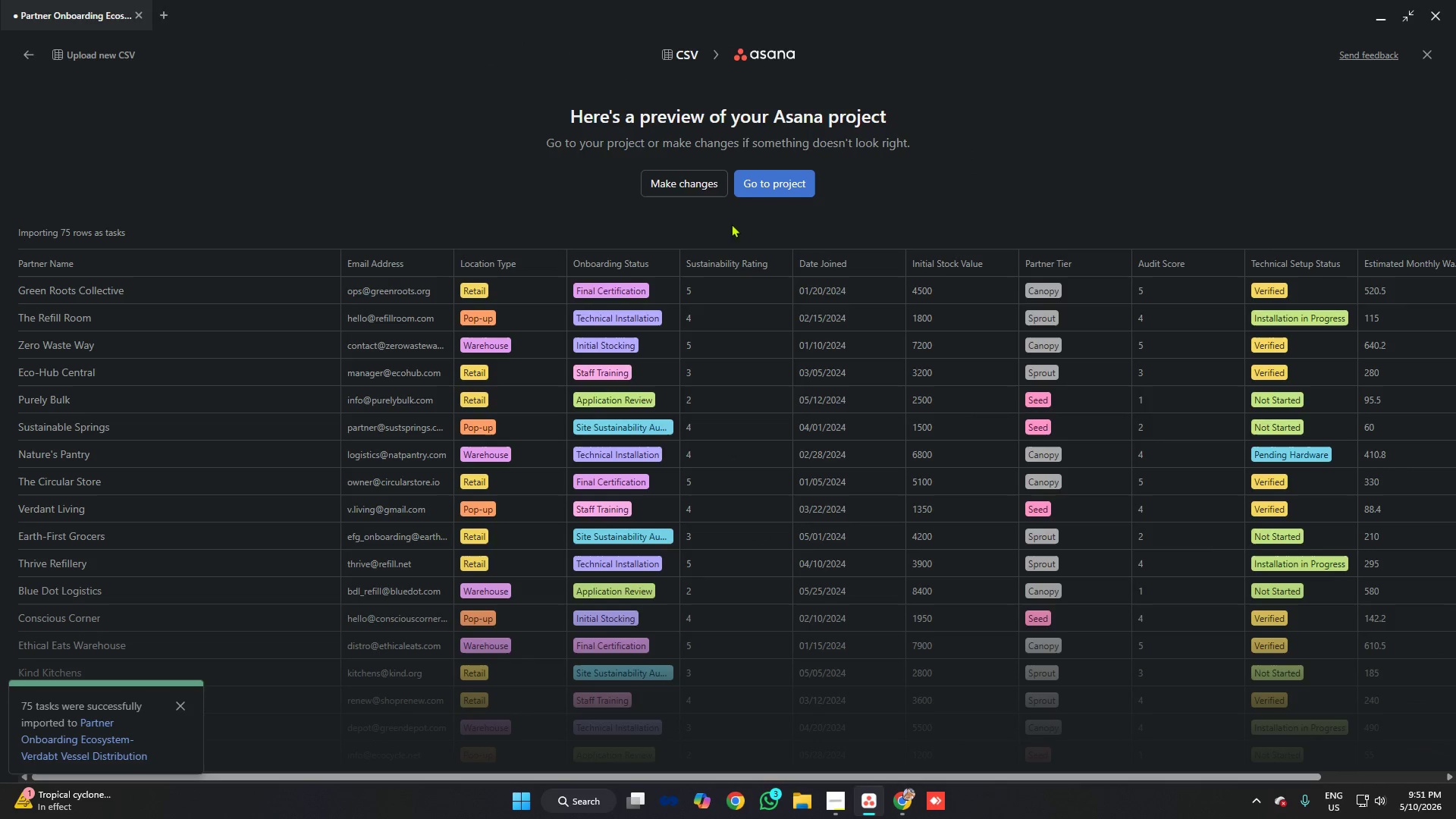 
left_click([698, 193])
 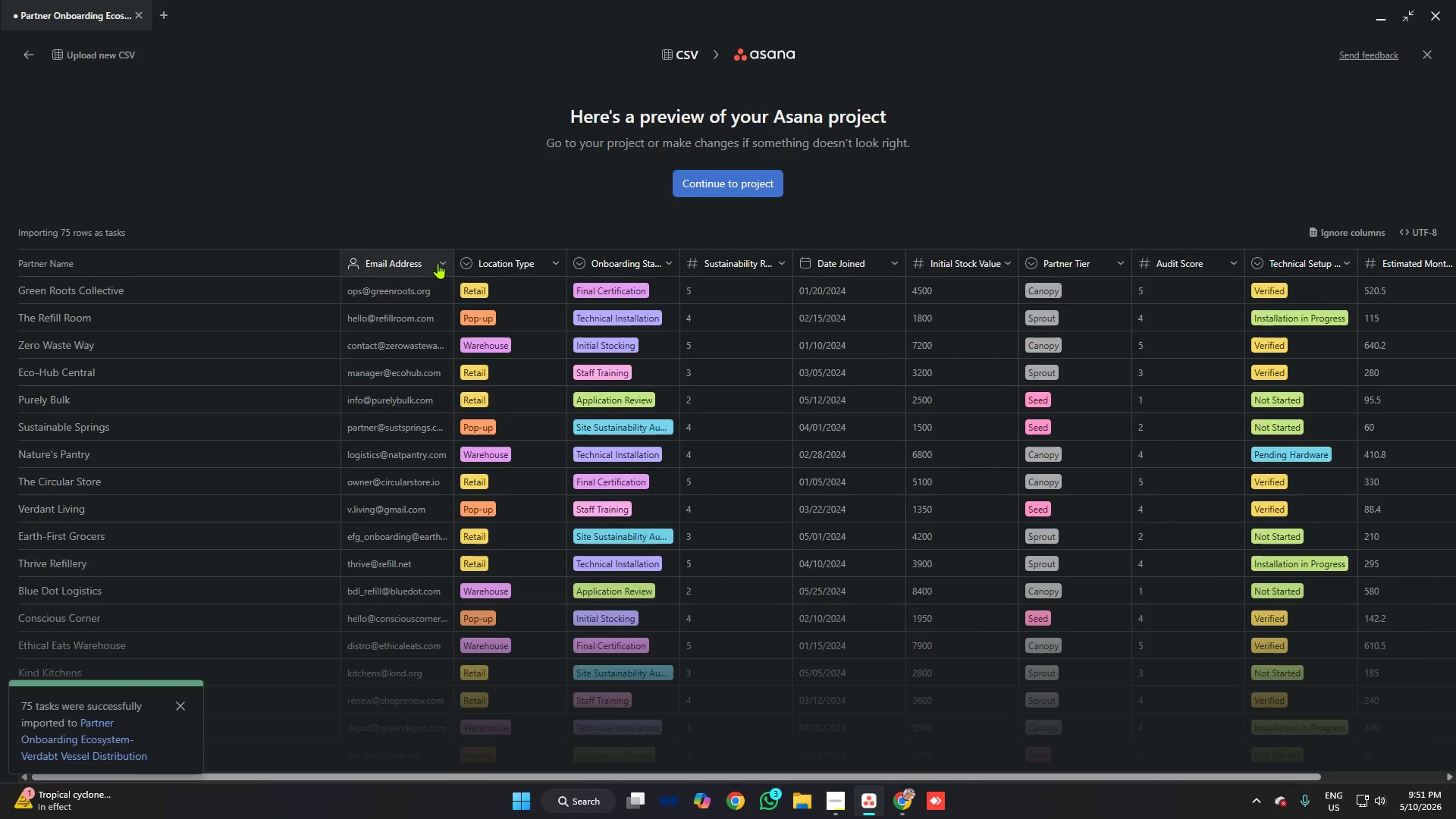 
left_click([441, 263])
 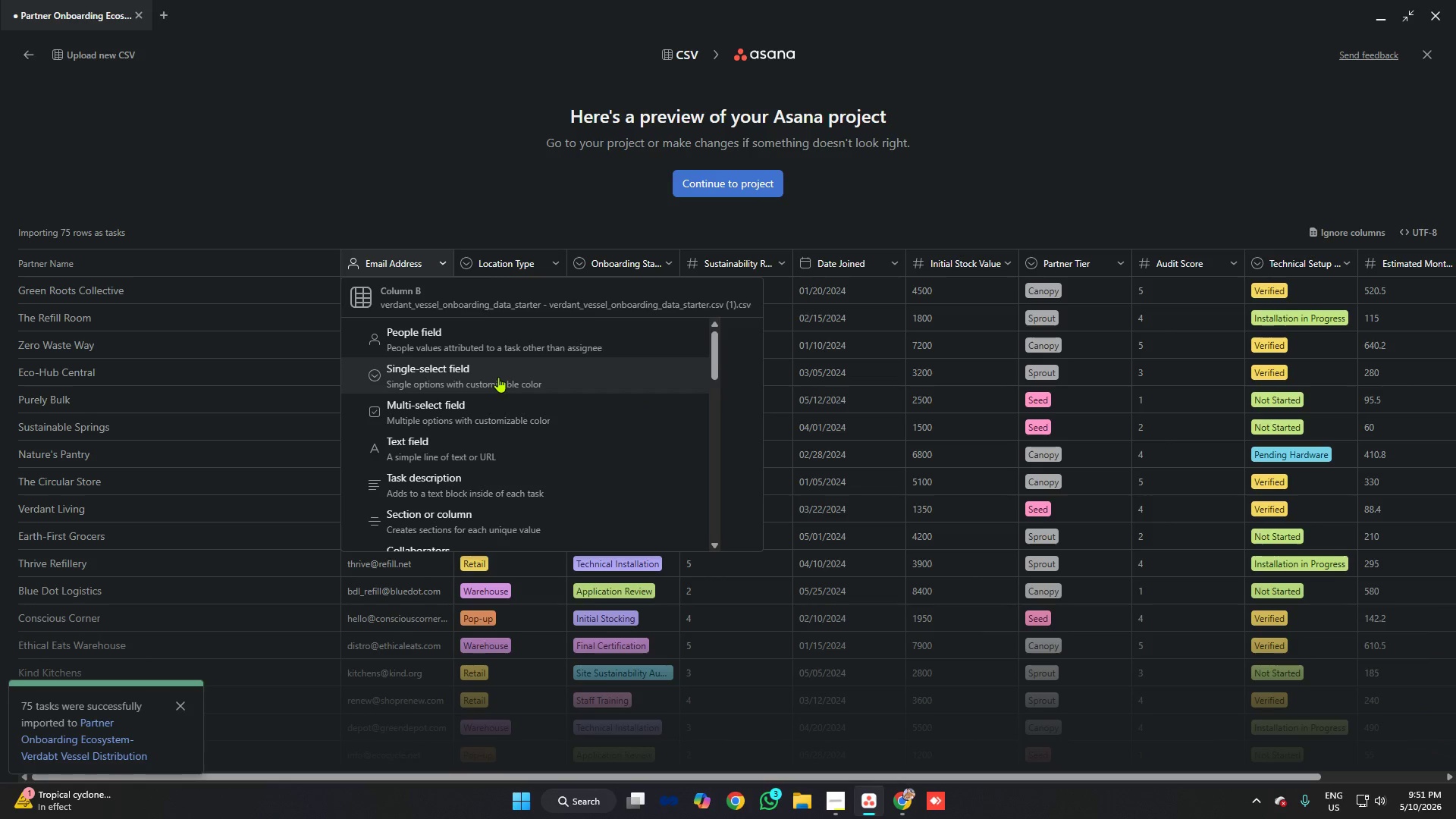 
scroll: coordinate [500, 382], scroll_direction: down, amount: 4.0
 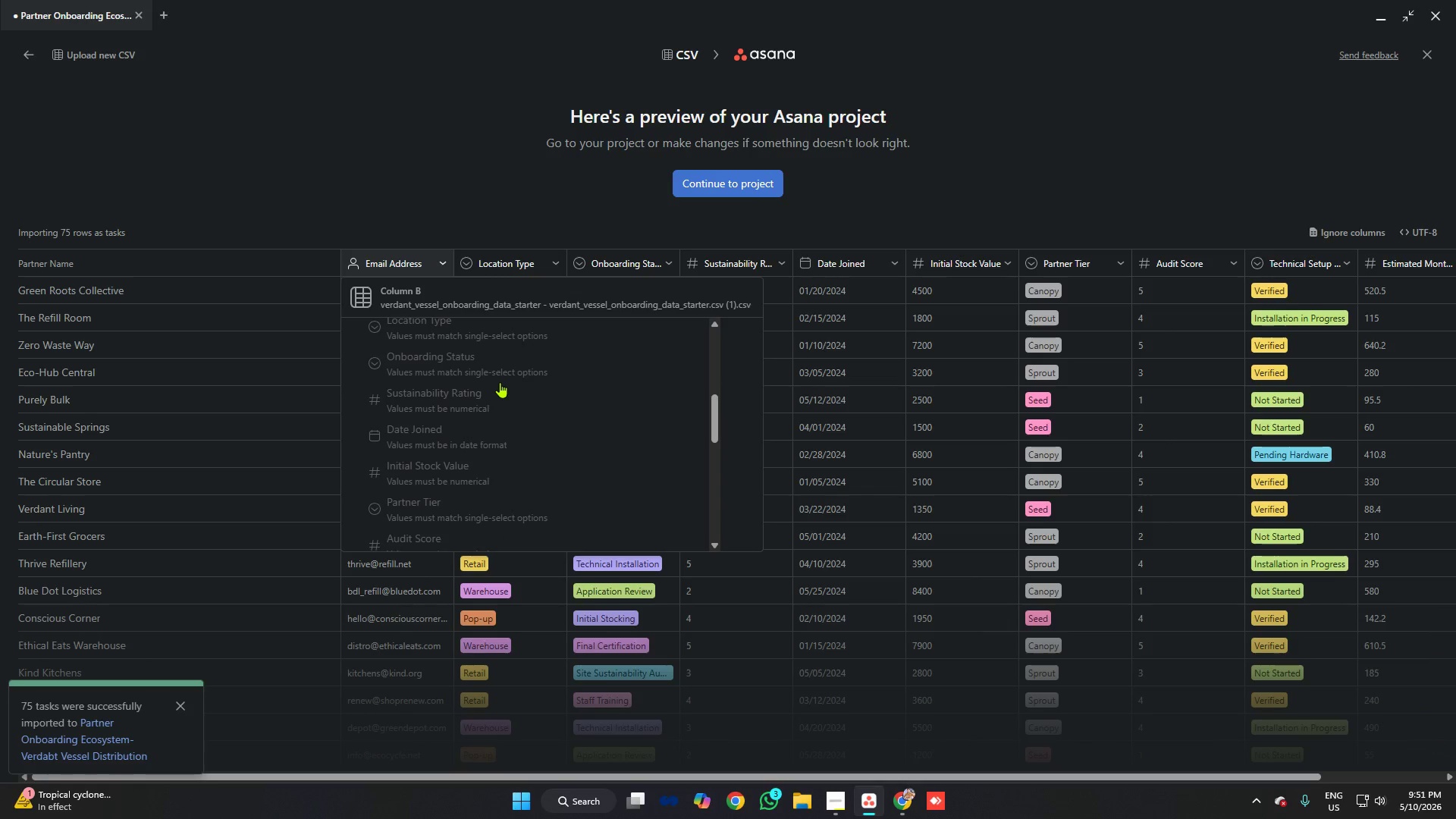 
scroll: coordinate [500, 382], scroll_direction: up, amount: 4.0
 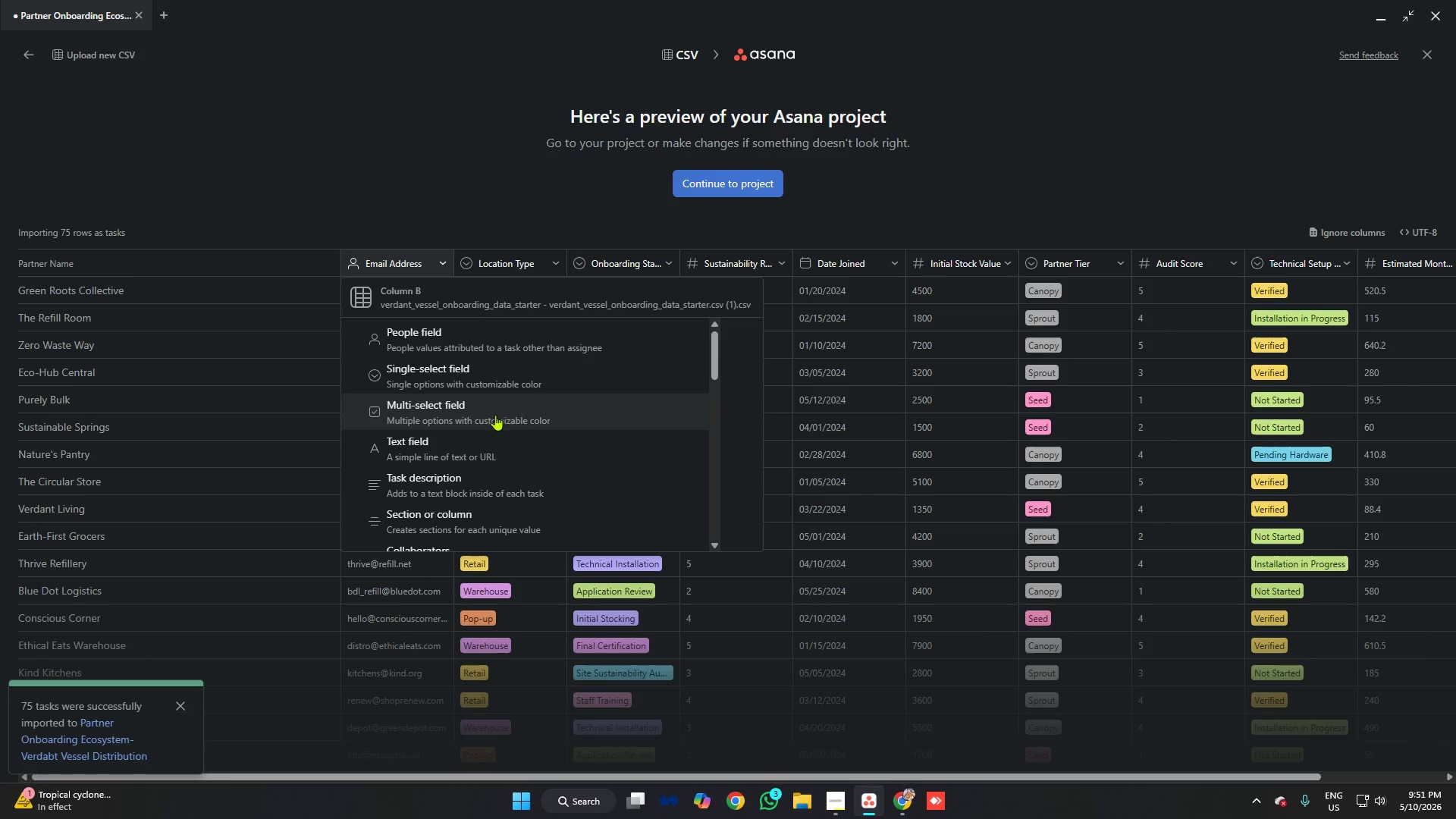 
left_click([488, 445])
 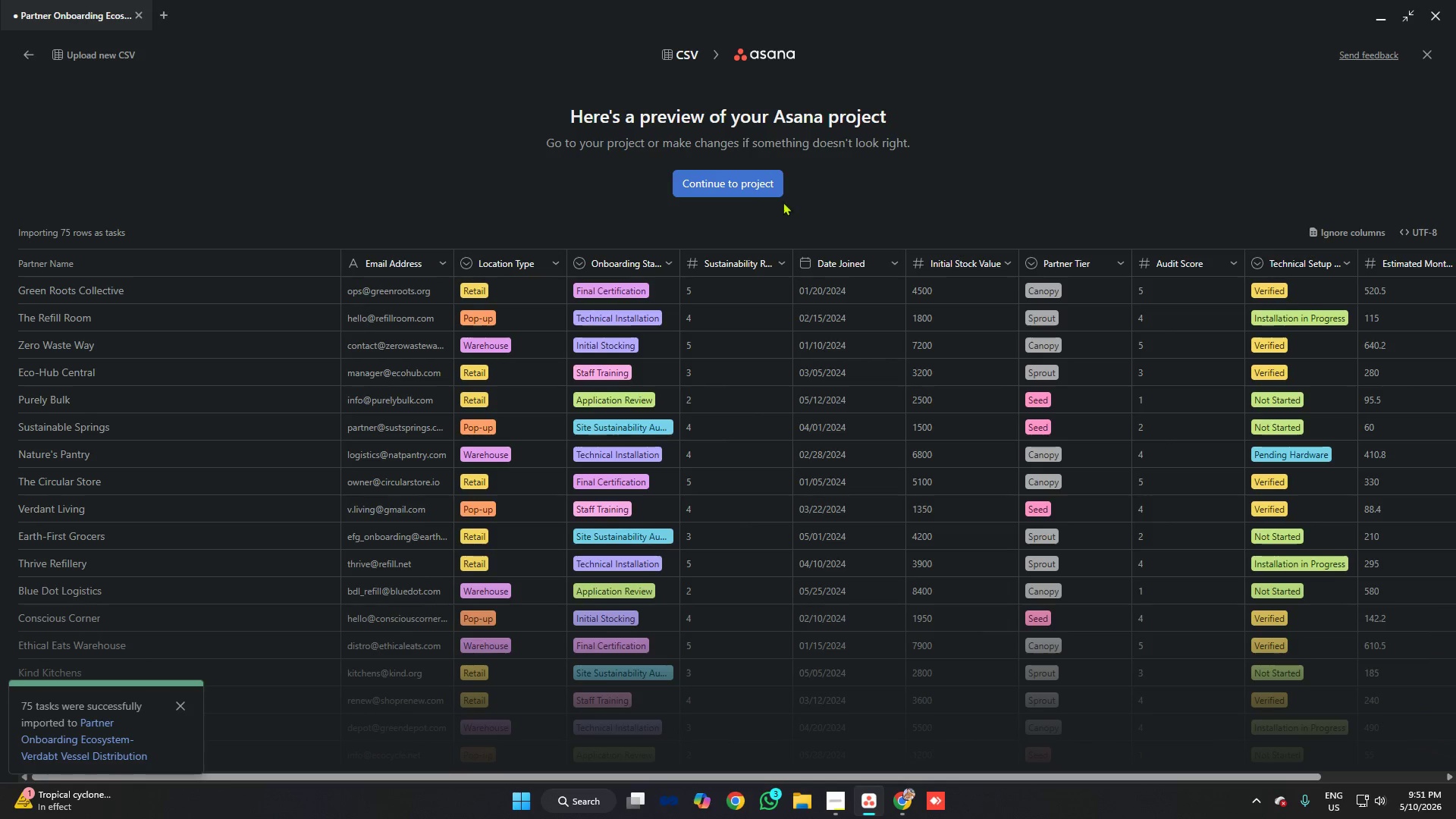 
left_click([748, 180])
 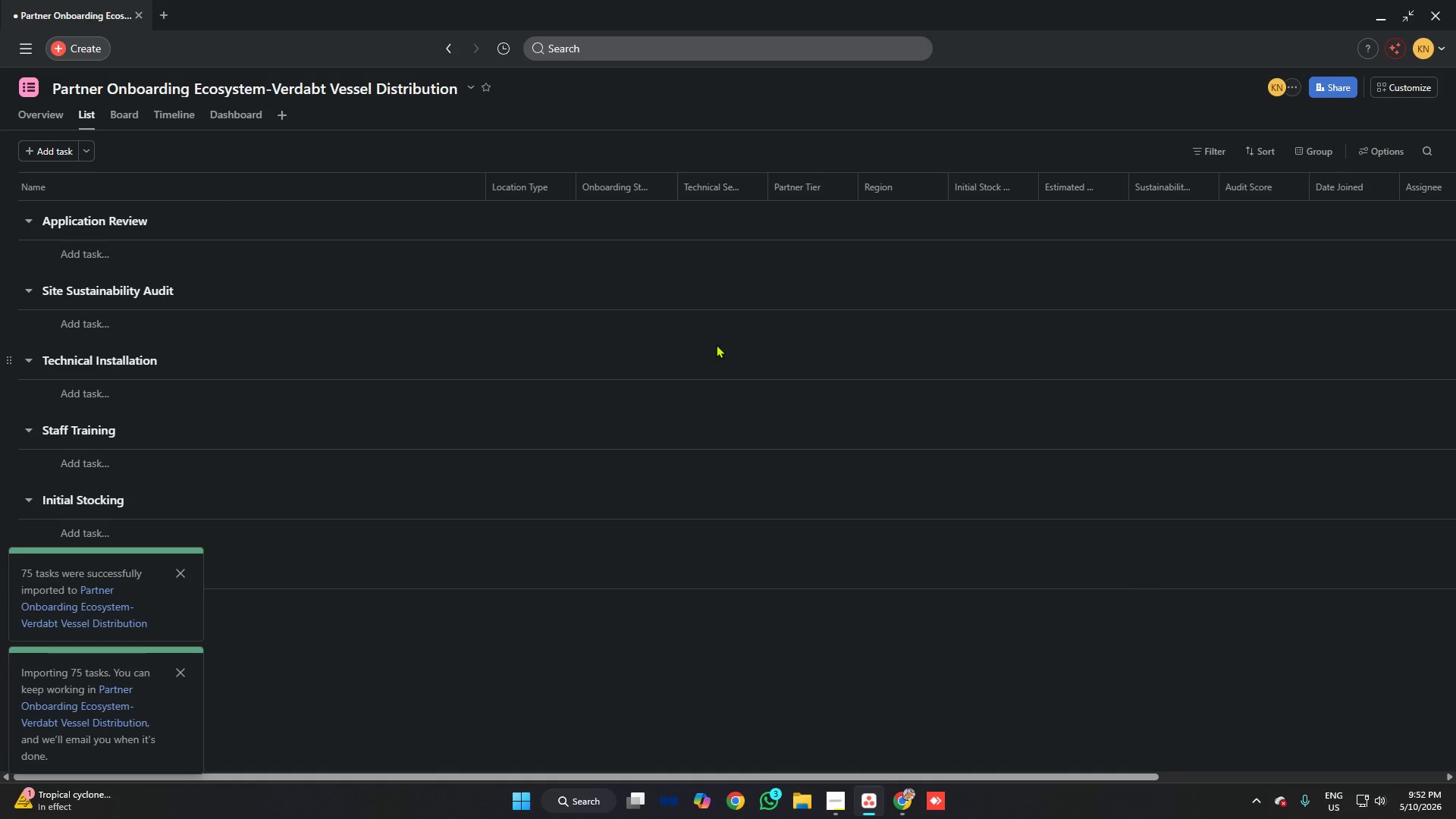 
wait(7.38)
 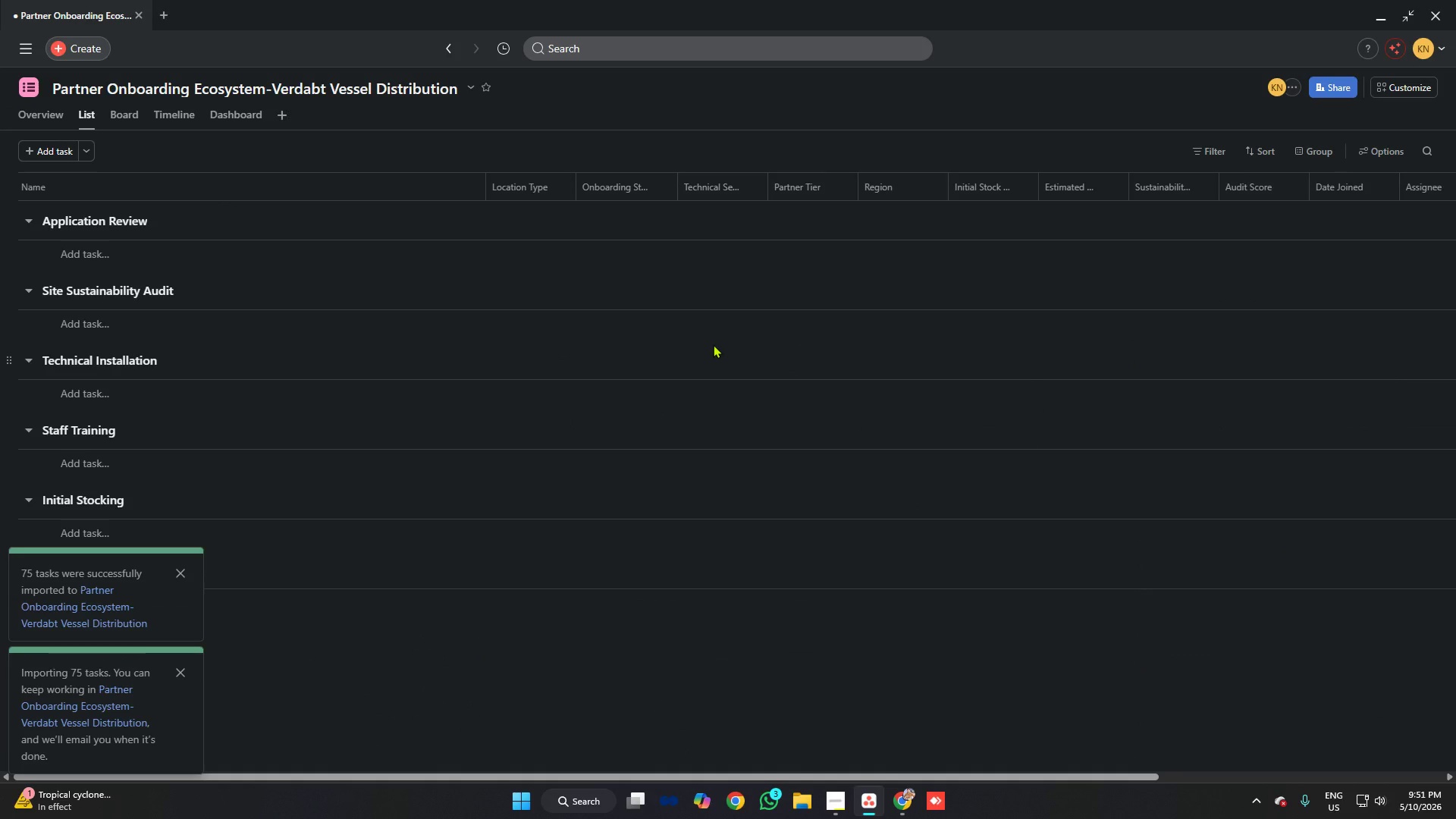 
left_click_drag(start_coordinate=[793, 771], to_coordinate=[616, 718])
 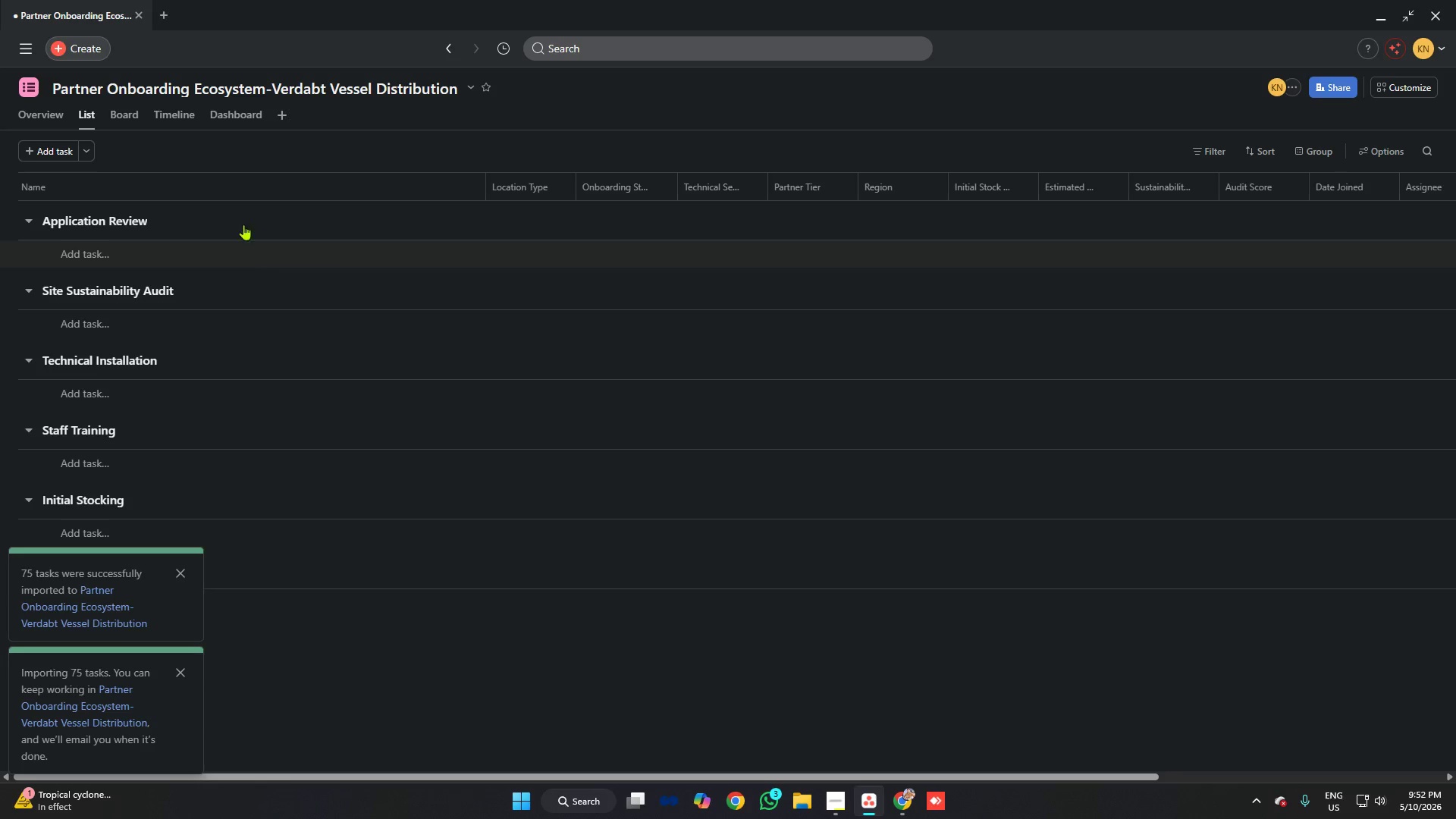 
left_click([122, 118])
 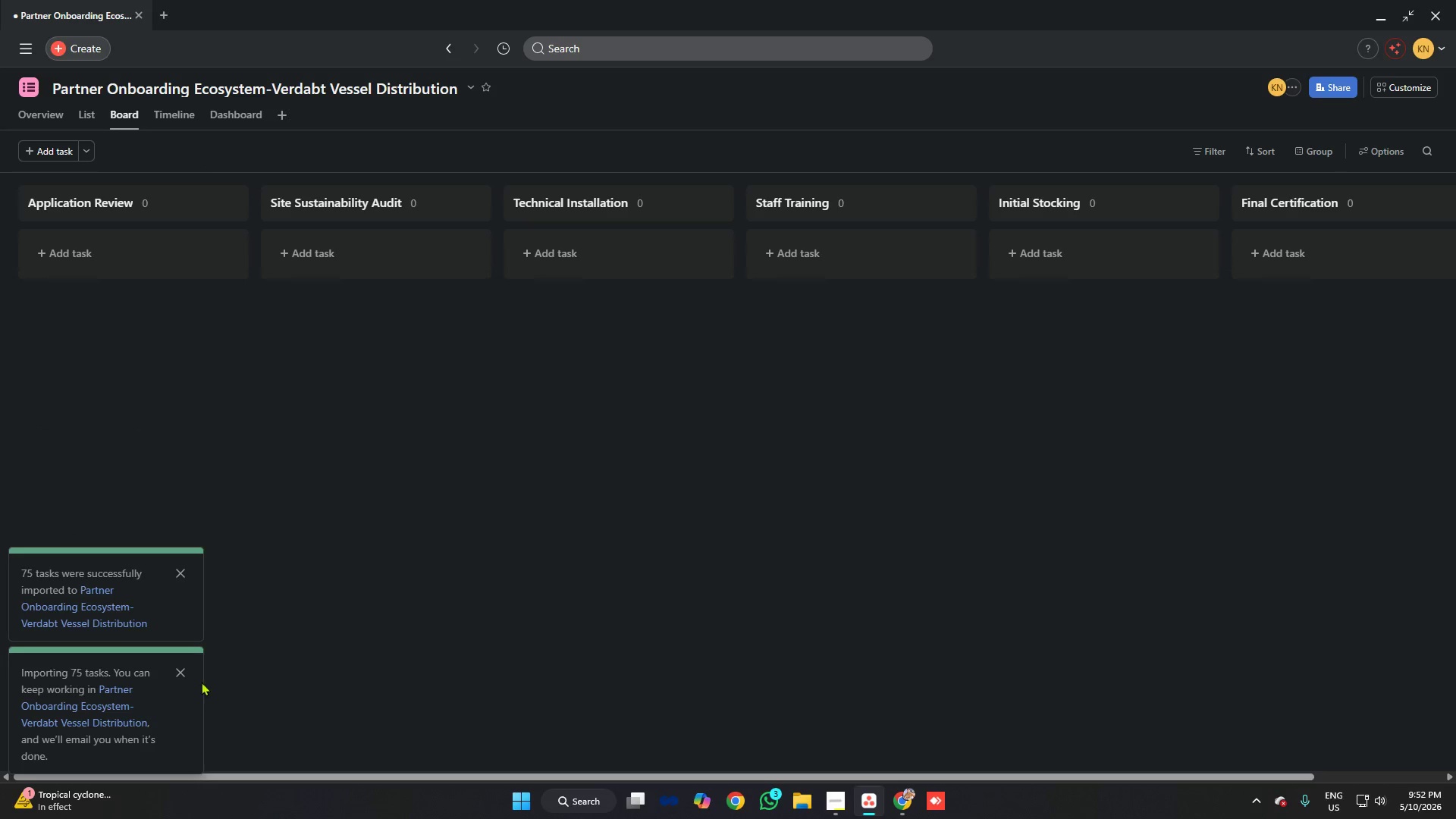 
left_click([180, 676])
 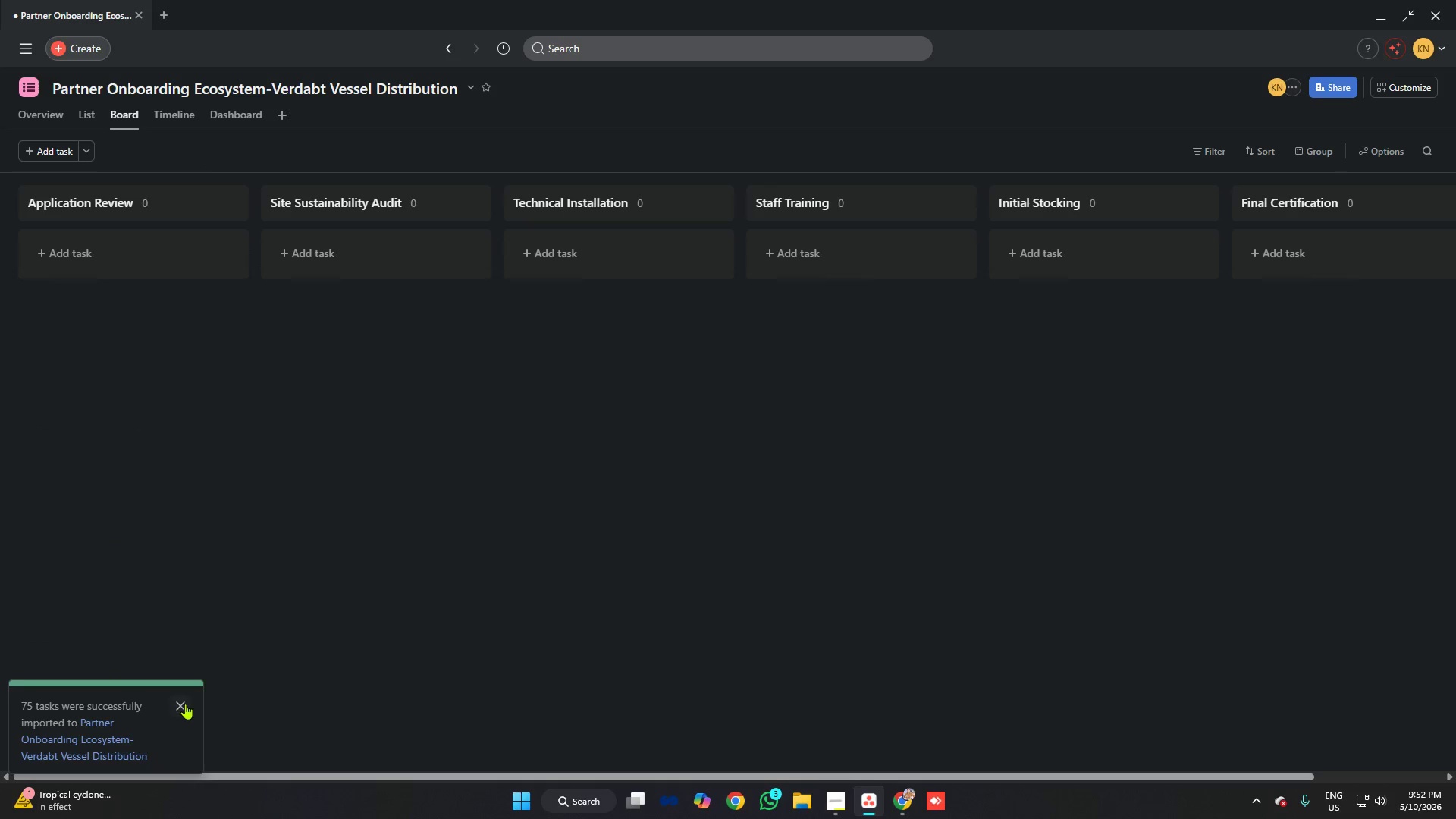 
left_click([185, 705])
 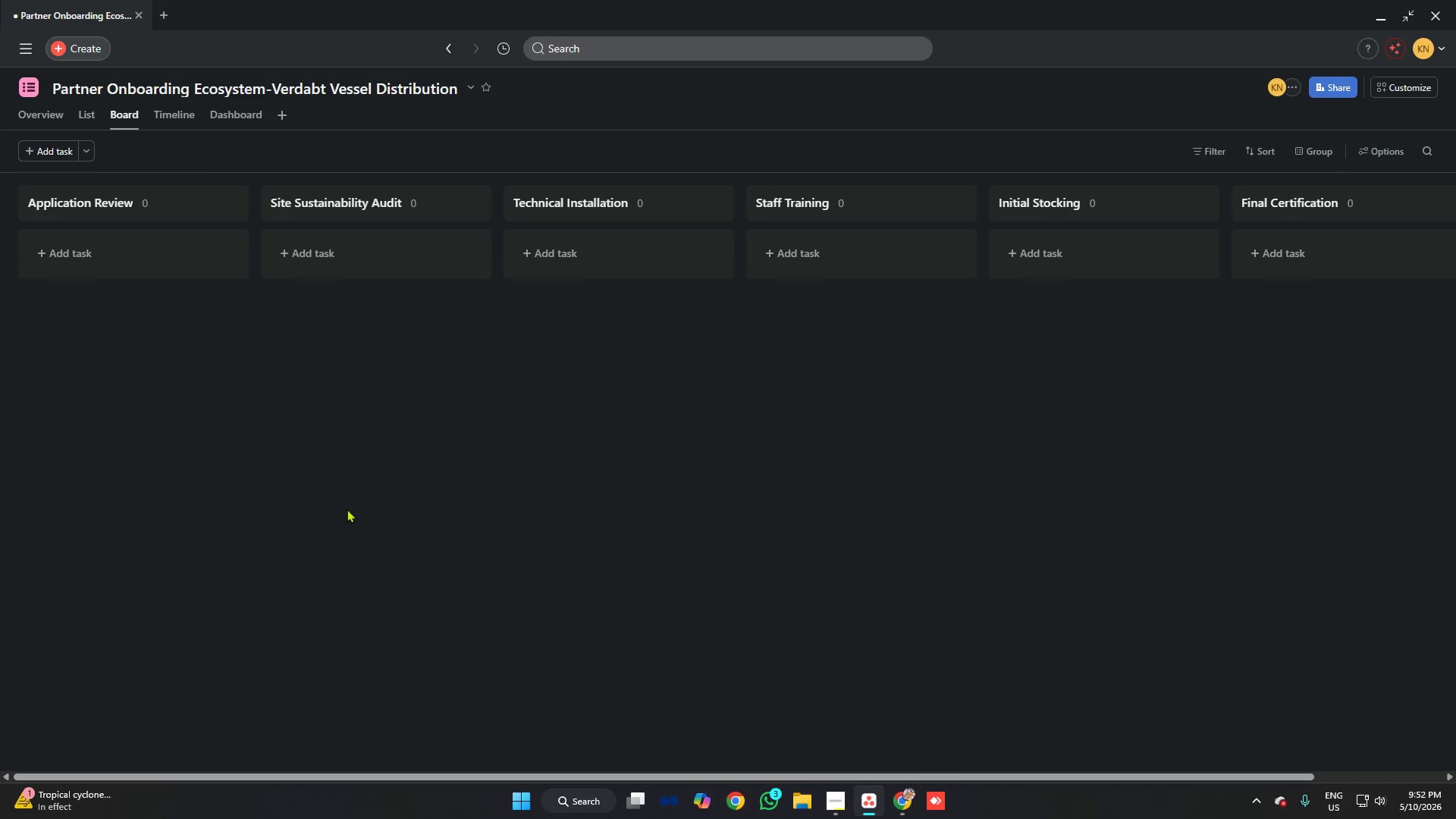 
left_click([352, 505])
 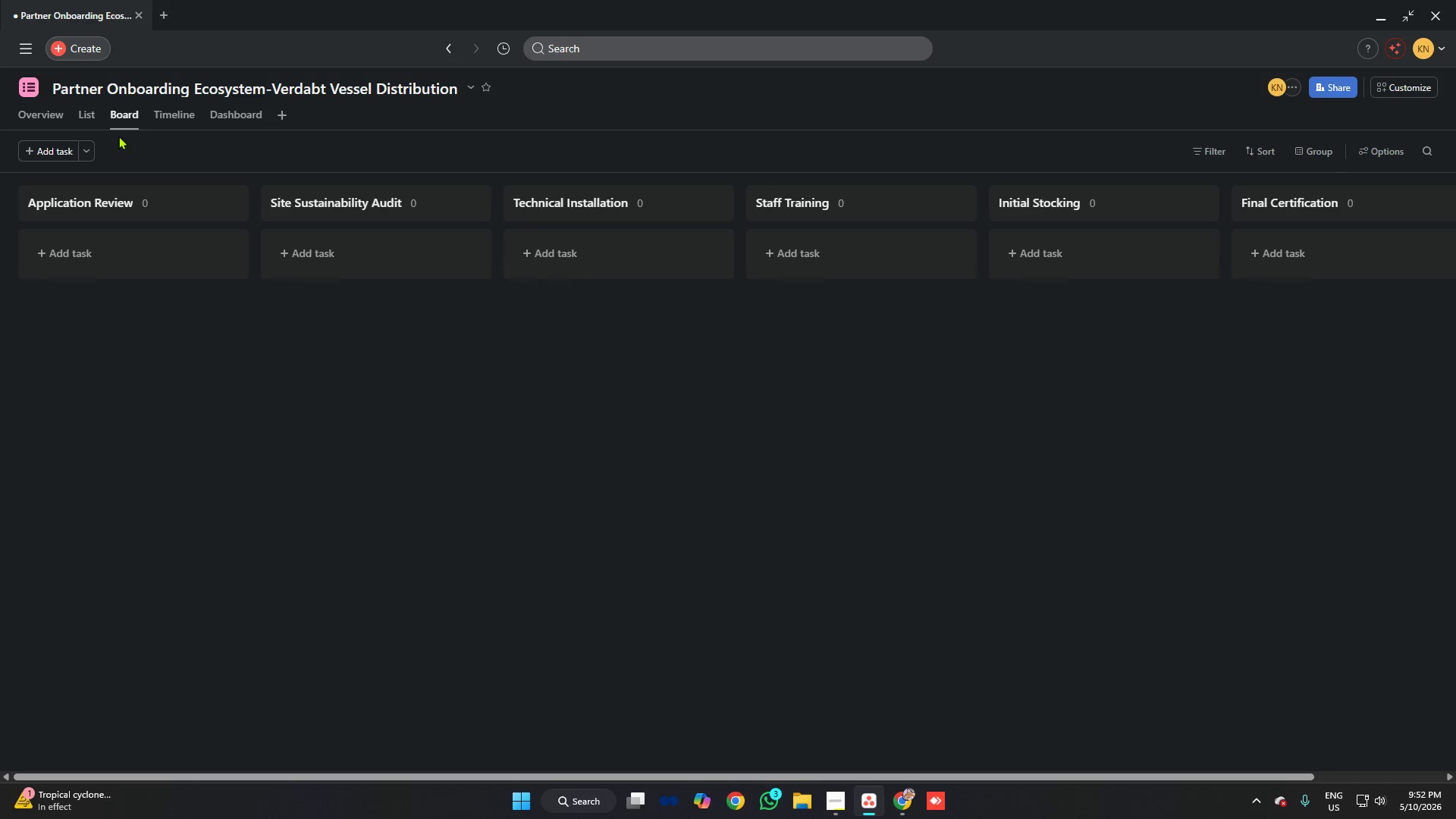 
left_click([93, 106])
 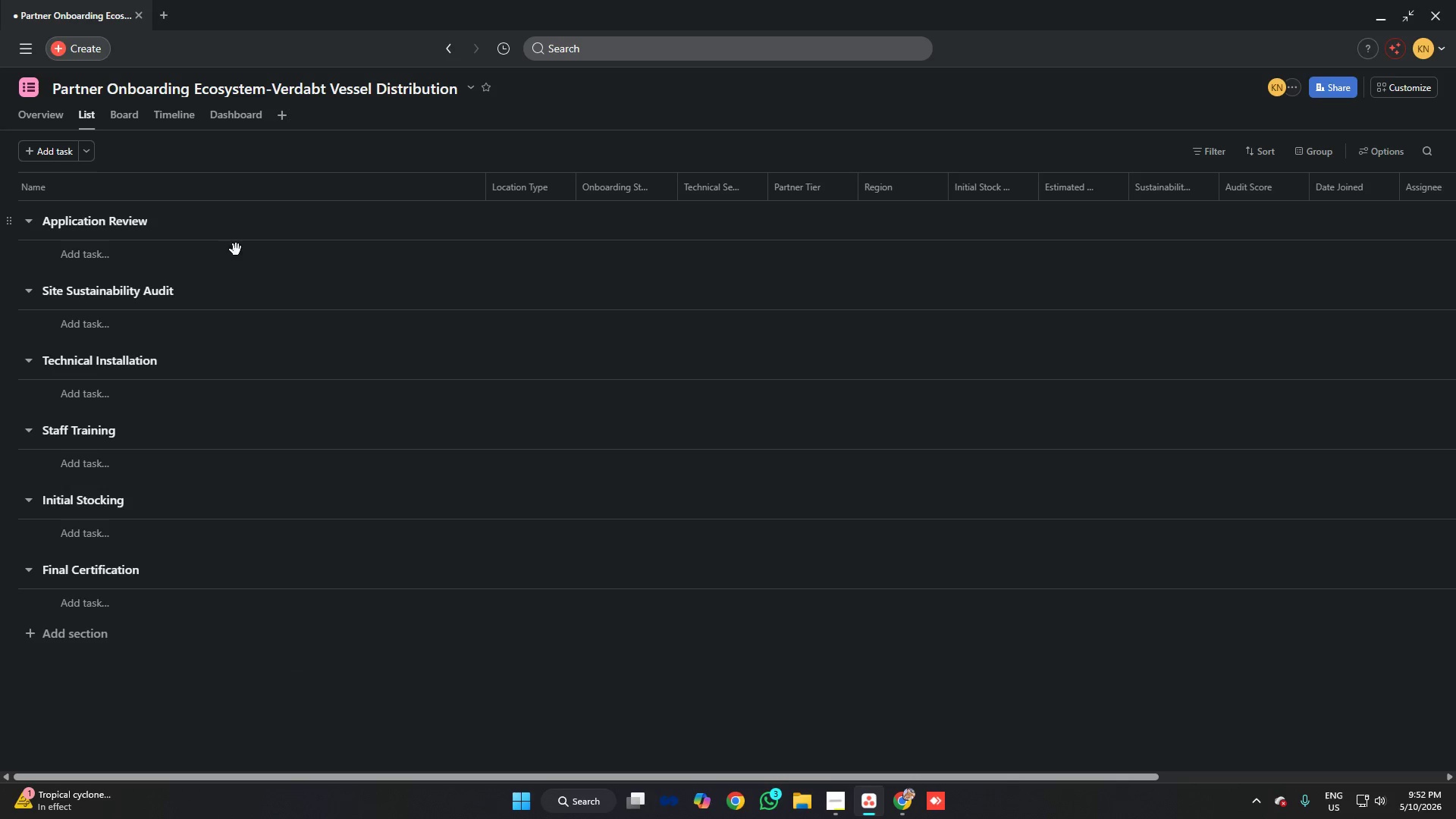 
scroll: coordinate [271, 301], scroll_direction: none, amount: 0.0
 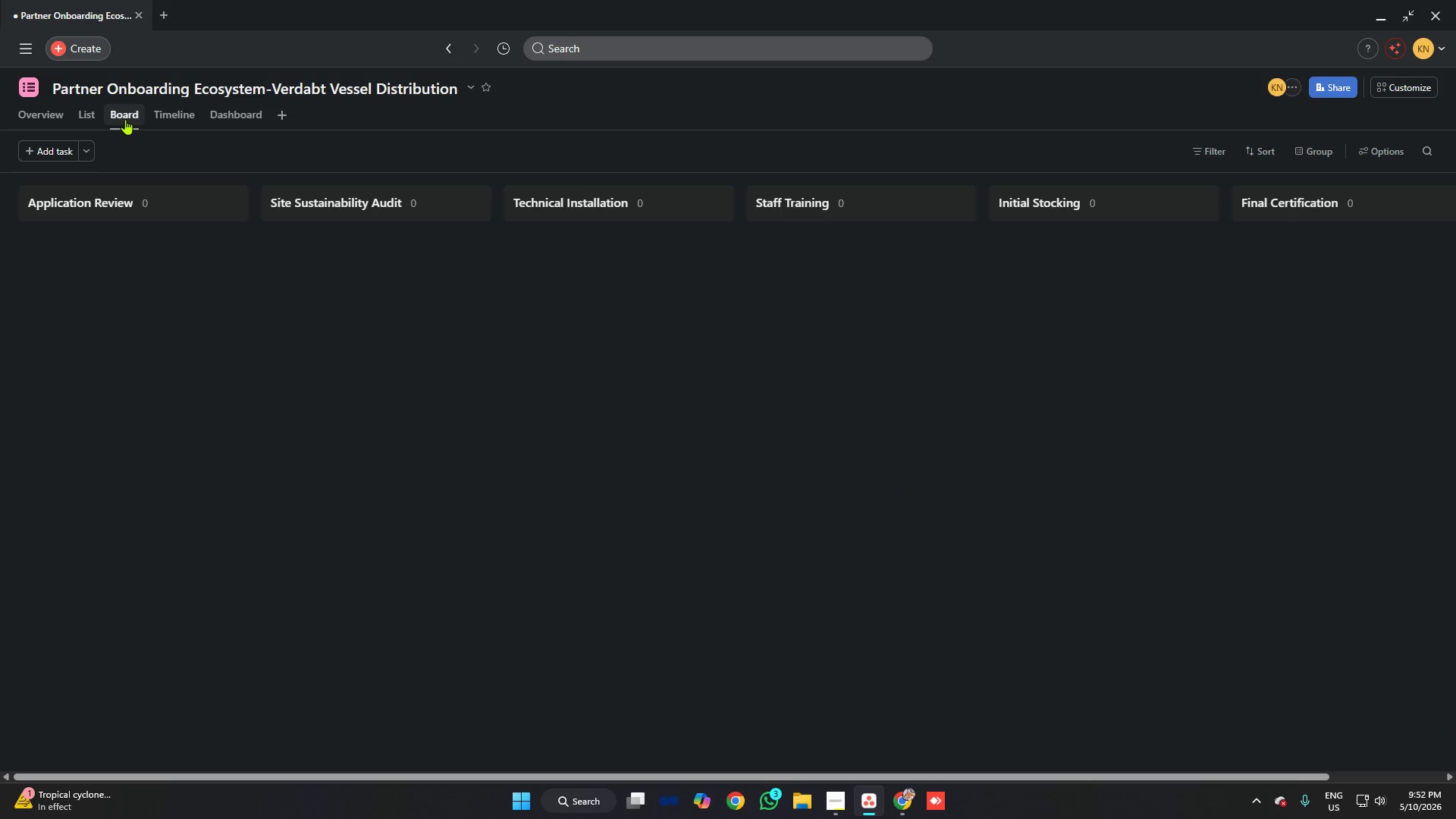 
wait(5.91)
 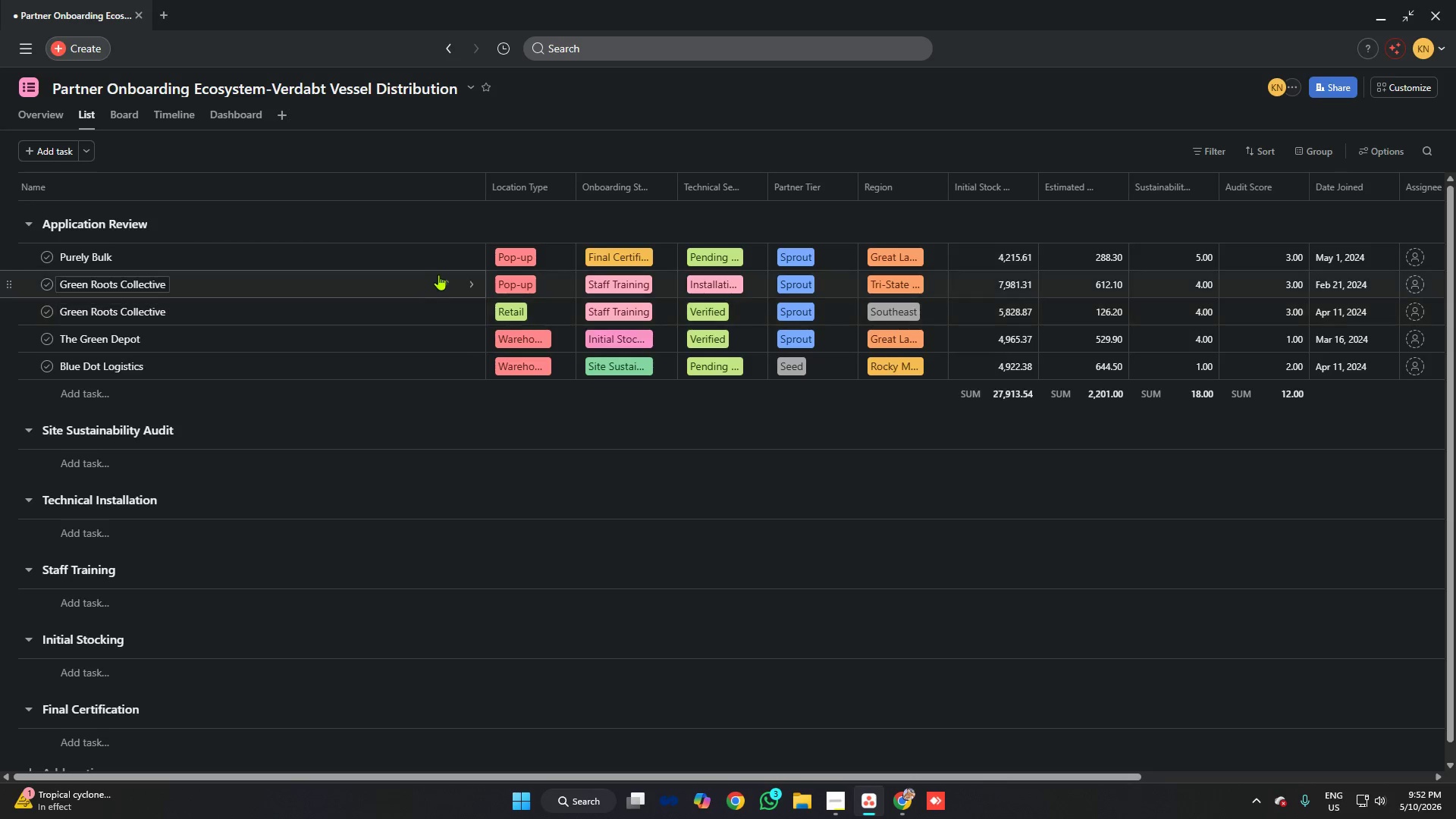 
left_click([1404, 85])
 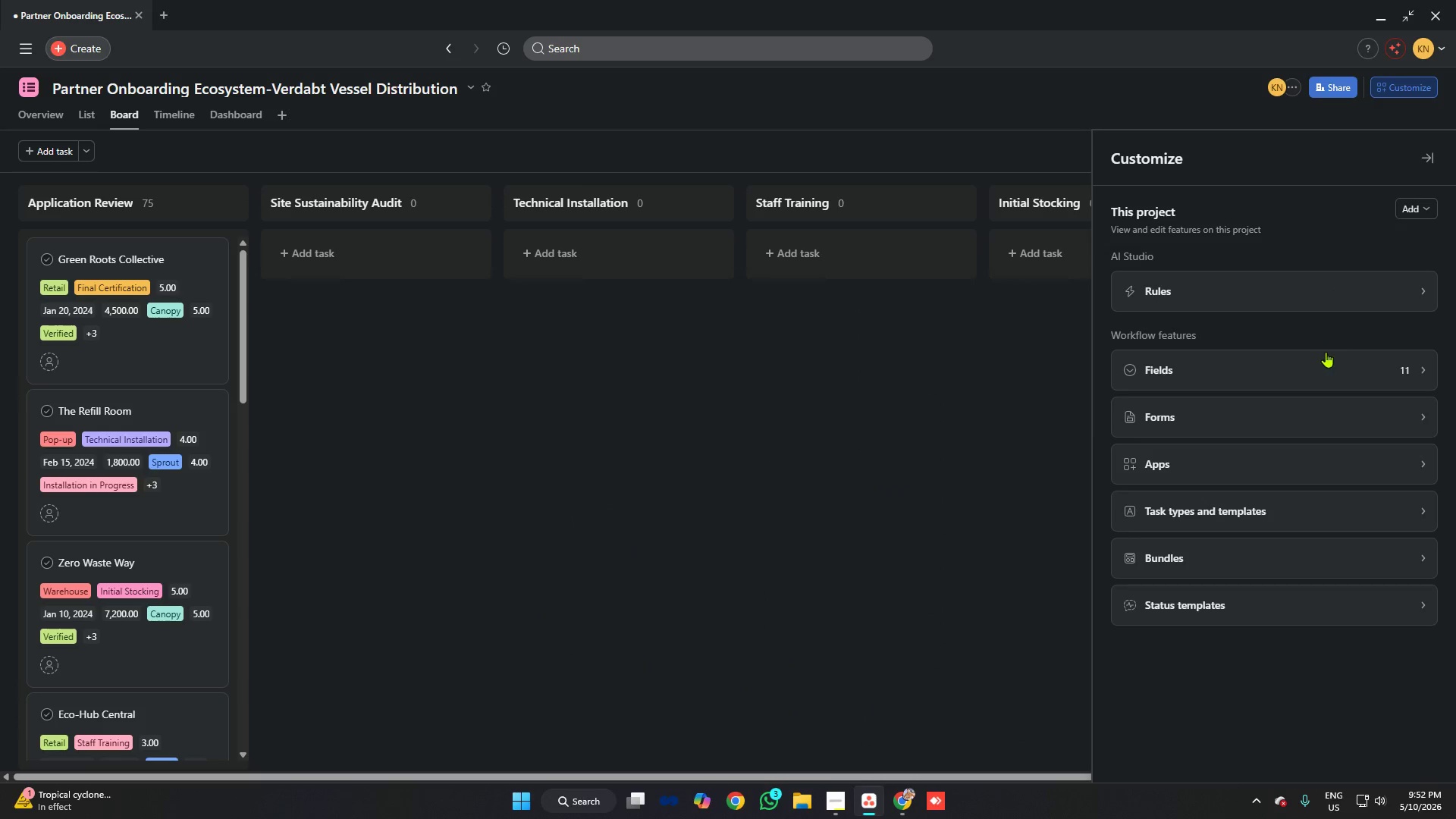 
left_click([1317, 366])
 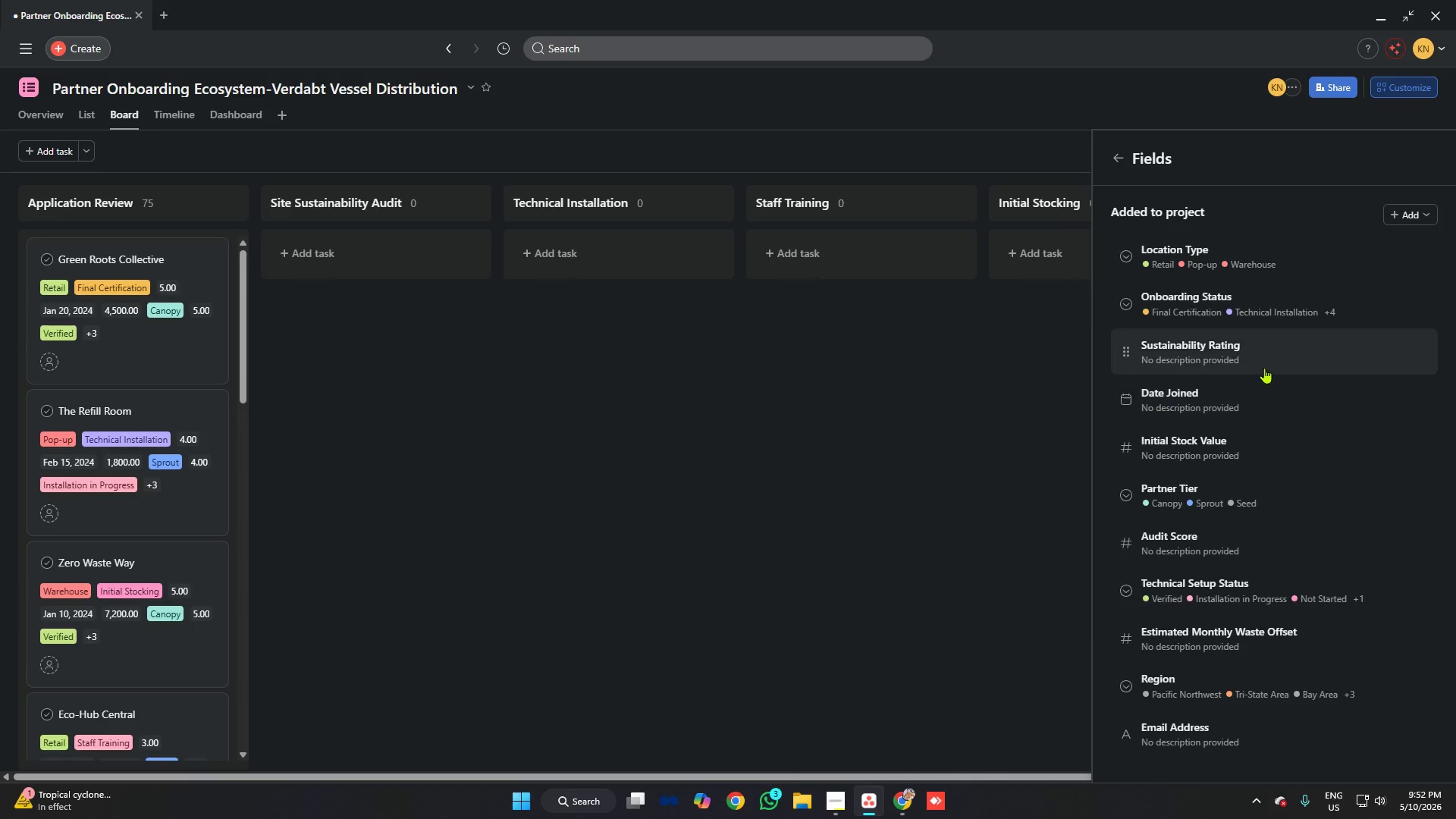 
scroll: coordinate [1265, 367], scroll_direction: down, amount: 5.0
 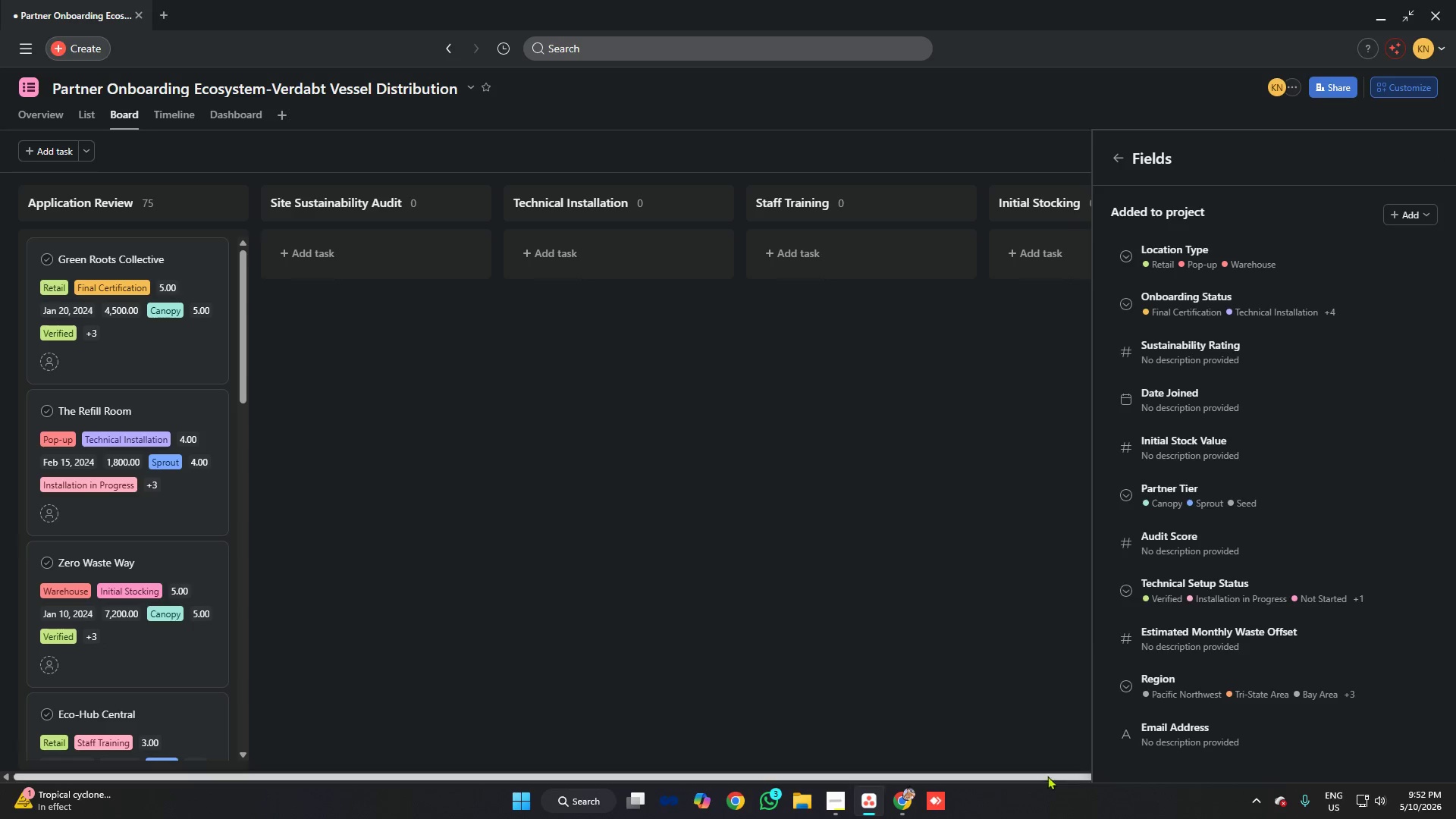 
left_click([842, 809])